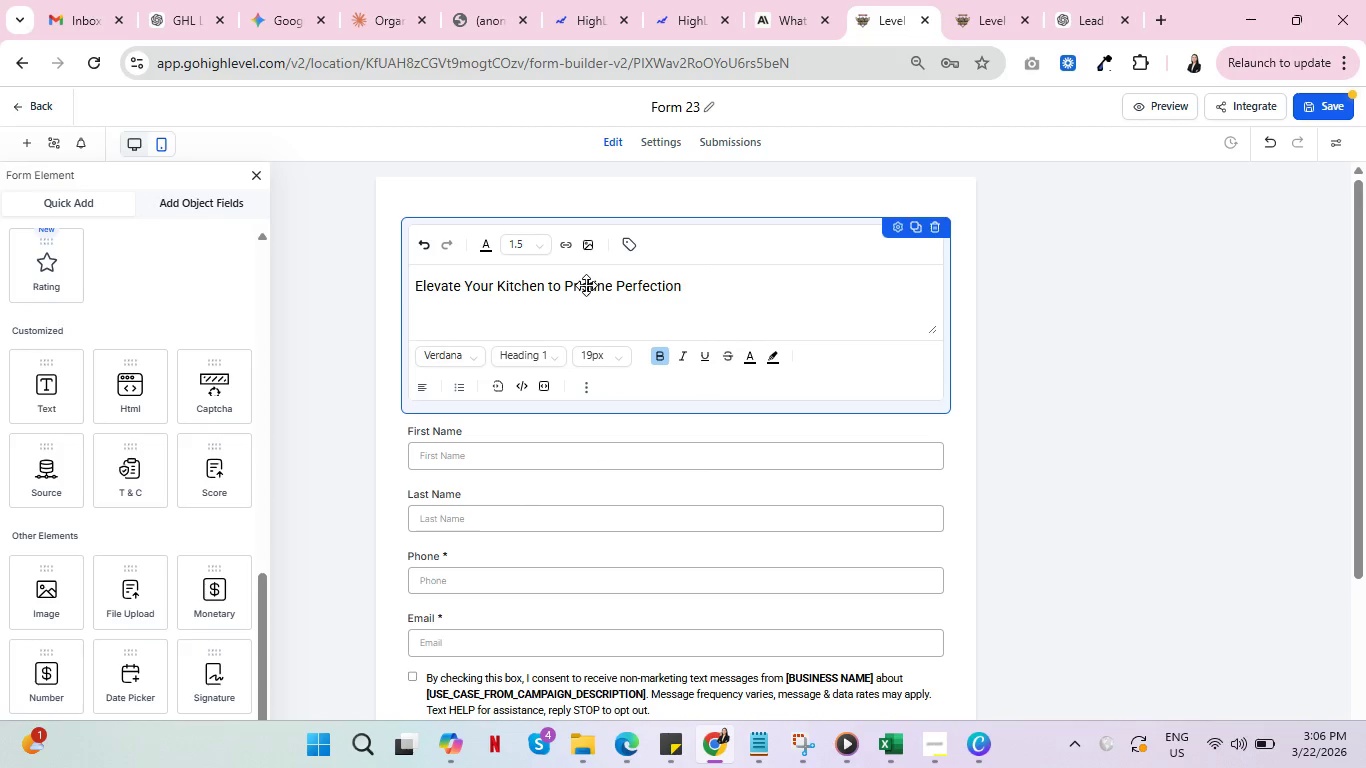 
double_click([586, 285])
 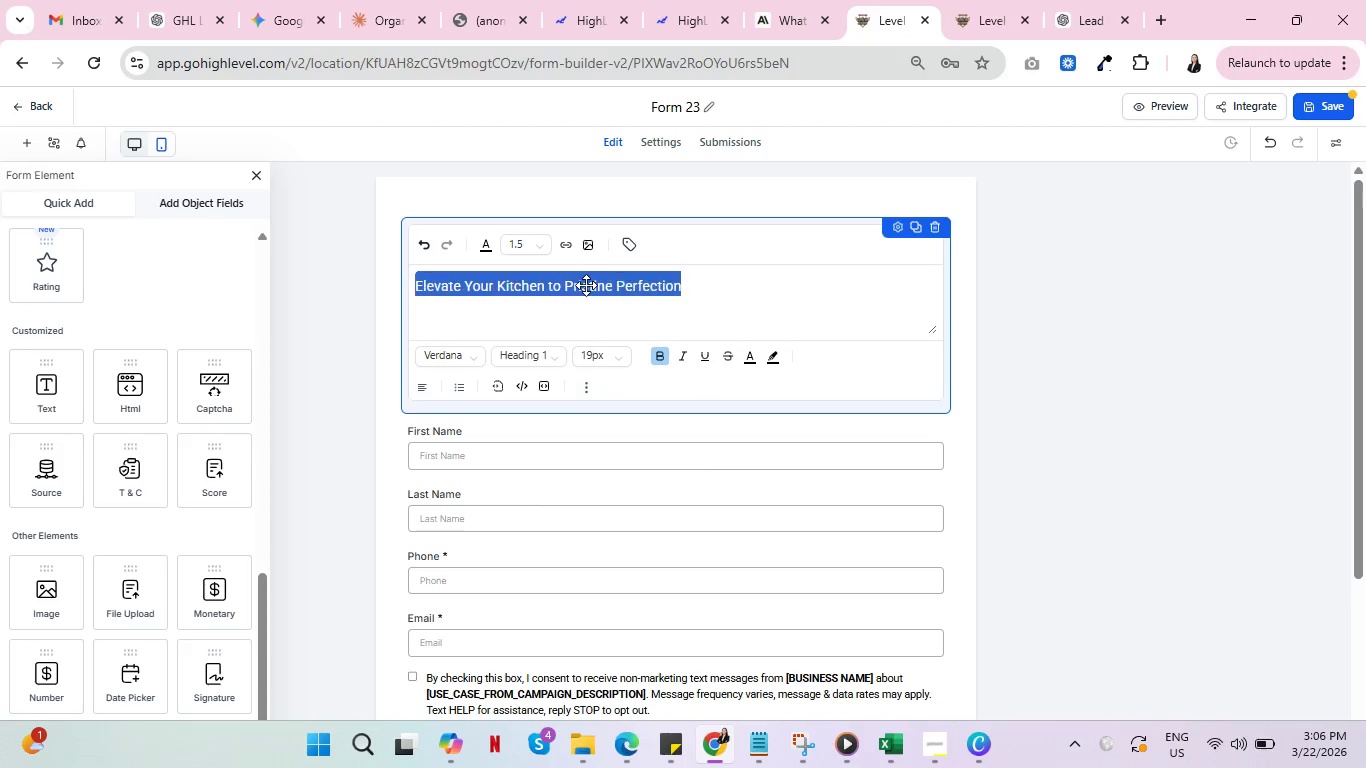 
triple_click([586, 285])
 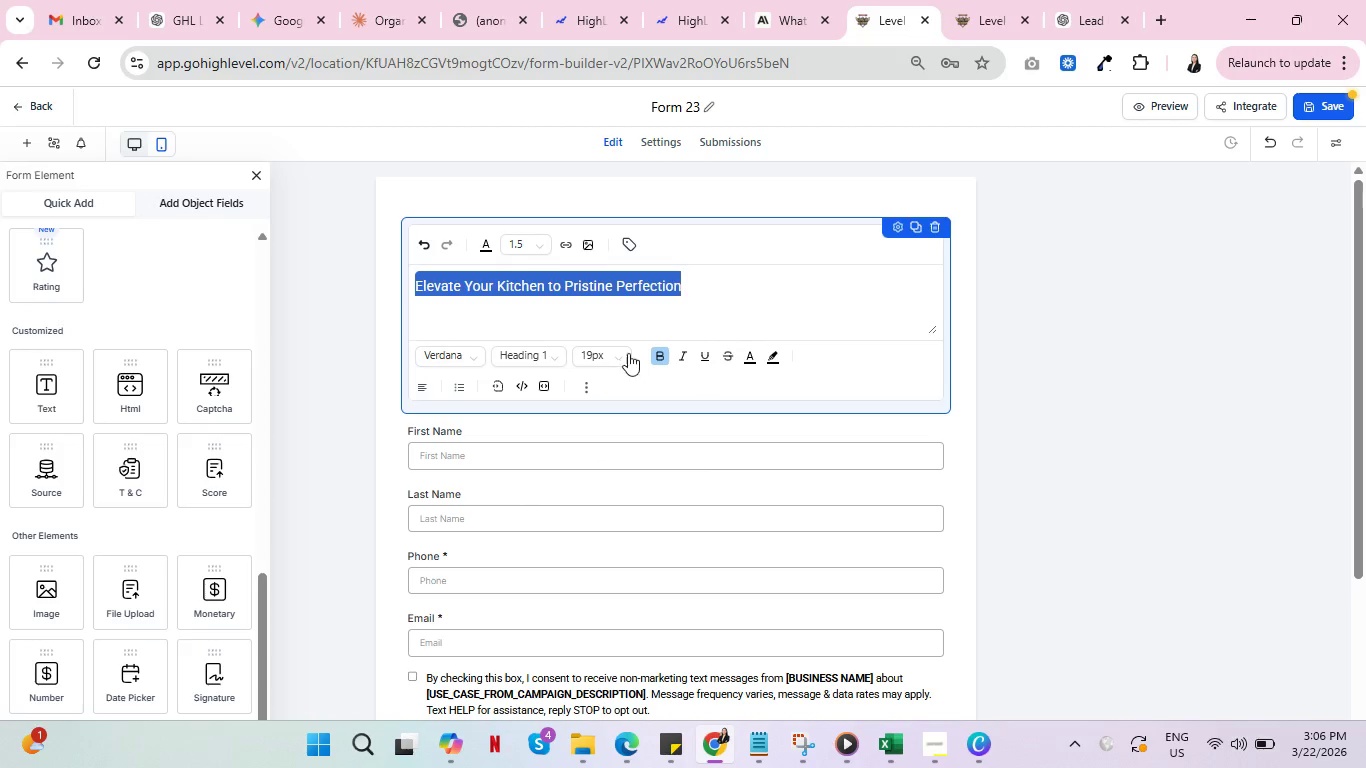 
left_click([628, 352])
 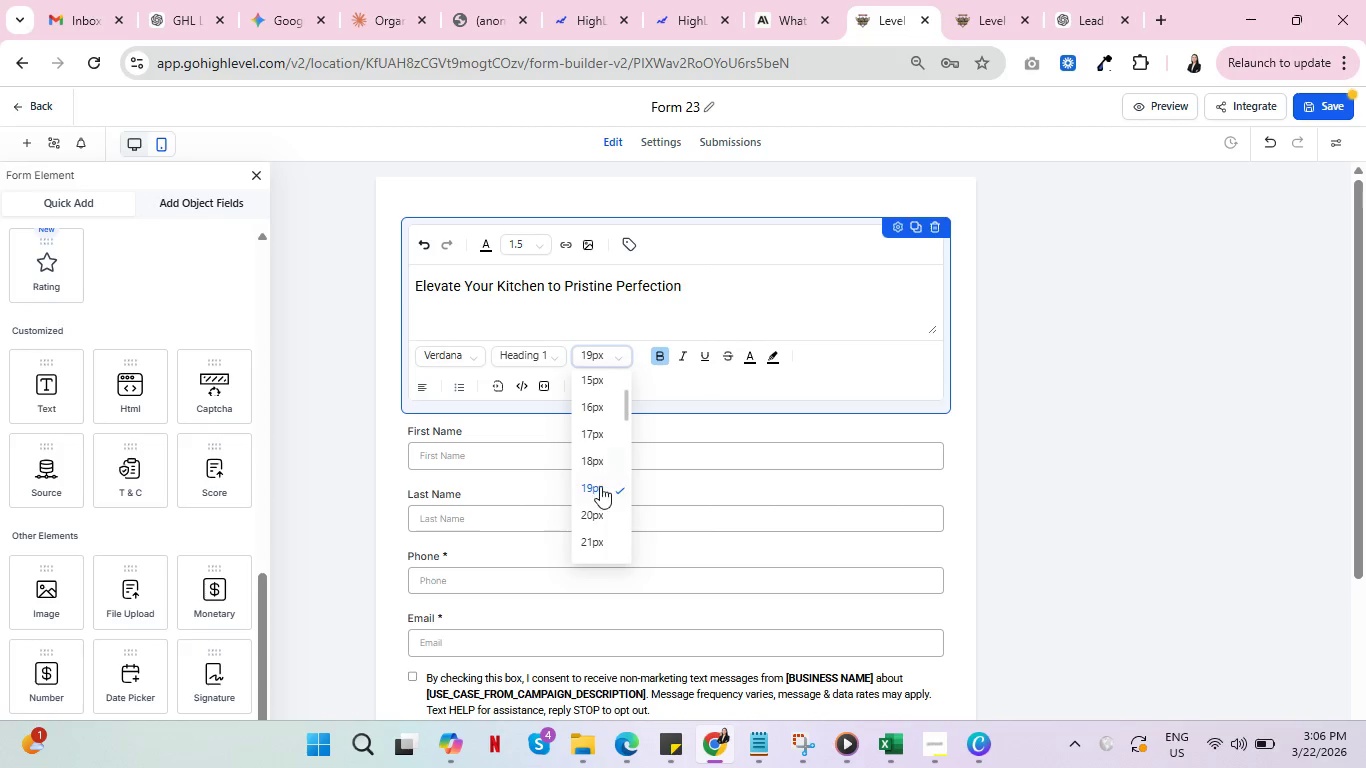 
scroll: coordinate [600, 486], scroll_direction: down, amount: 1.0
 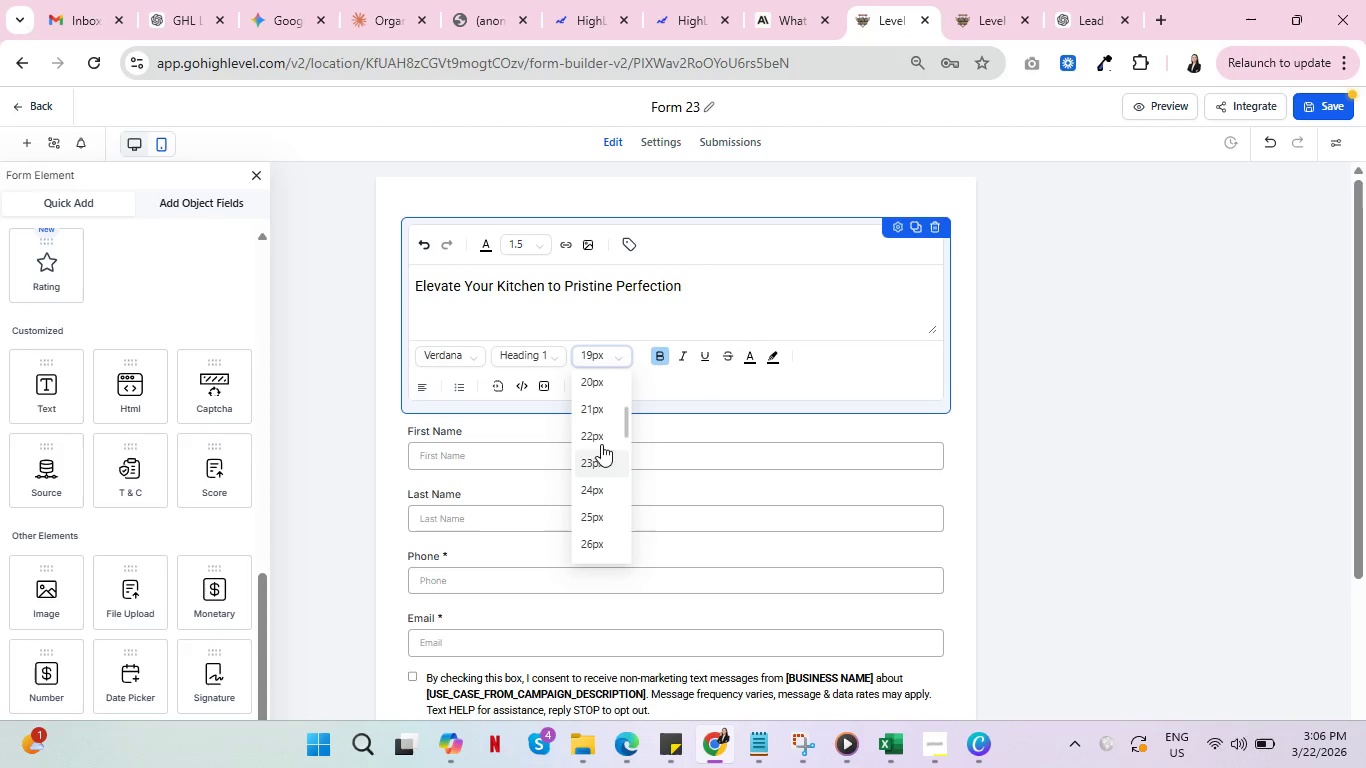 
left_click([601, 432])
 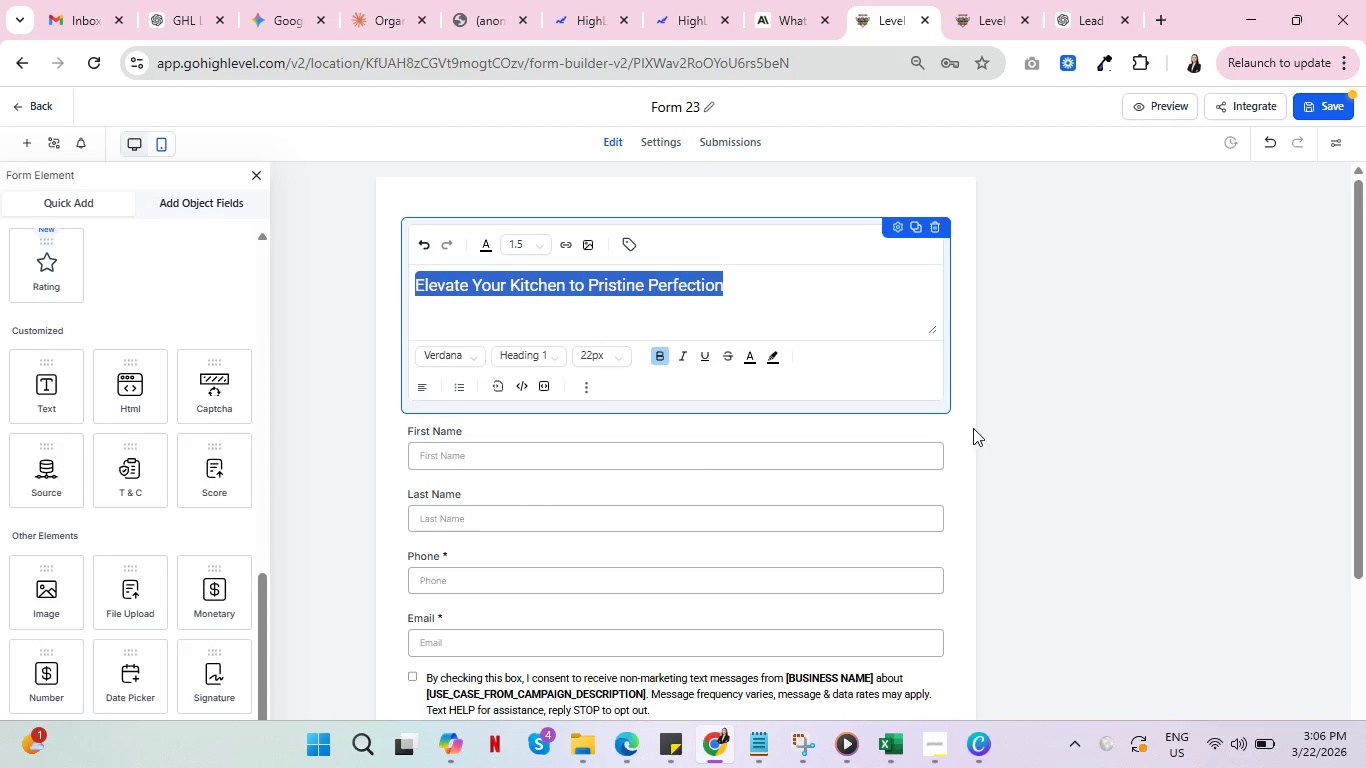 
left_click([952, 425])
 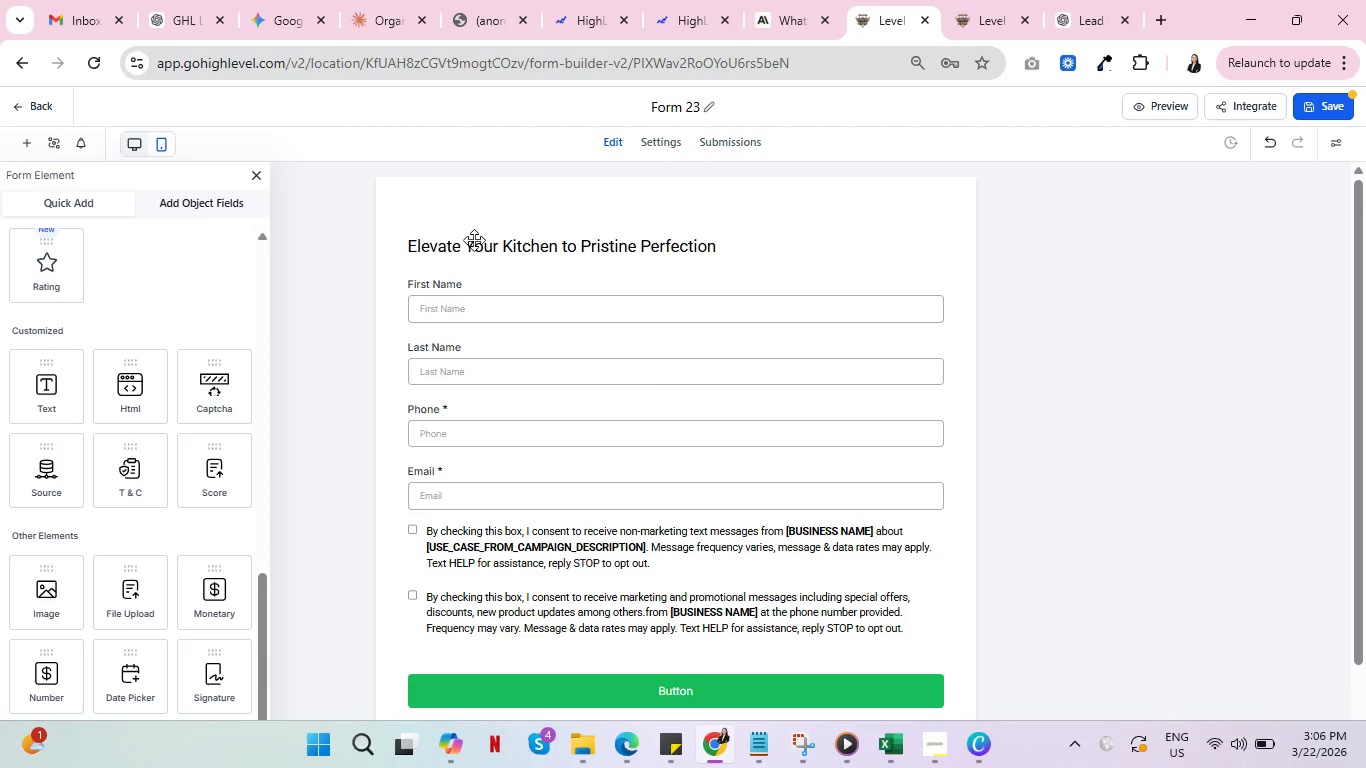 
left_click([485, 246])
 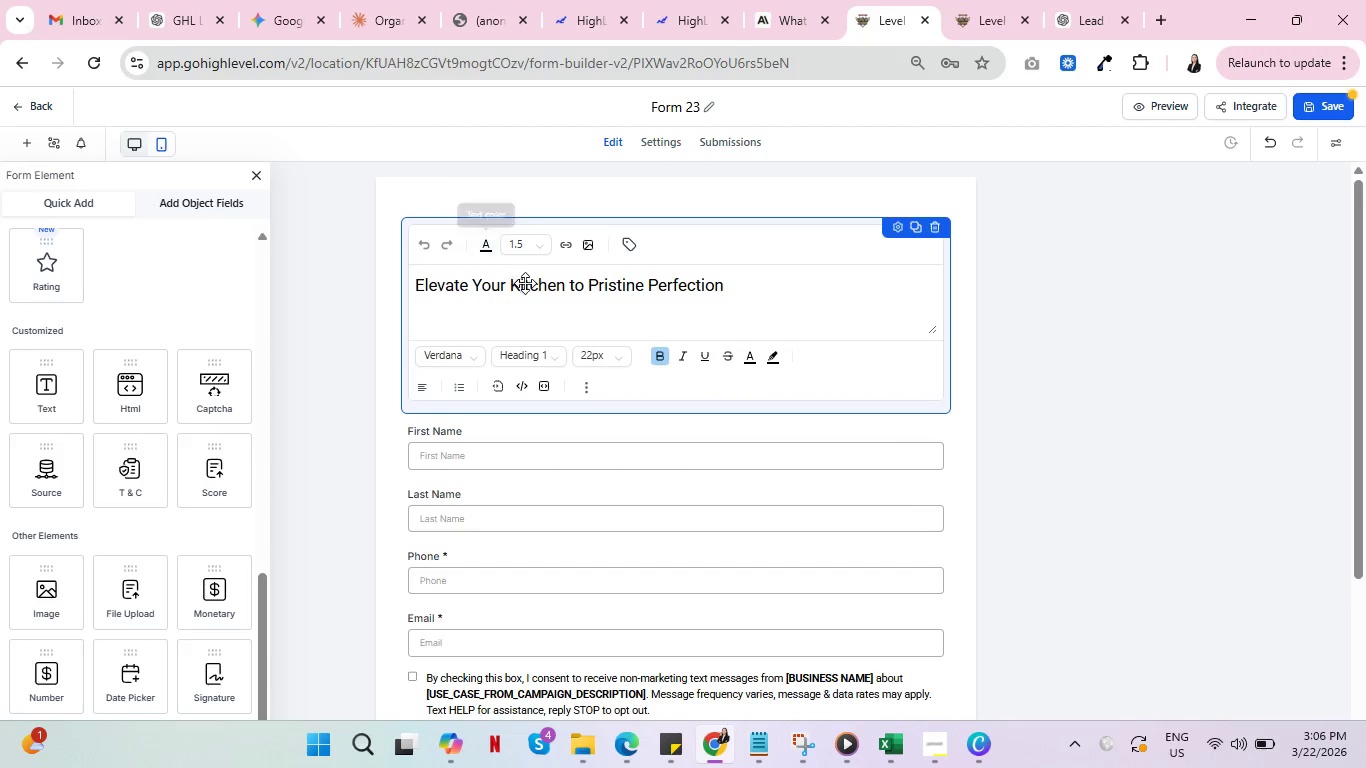 
double_click([527, 284])
 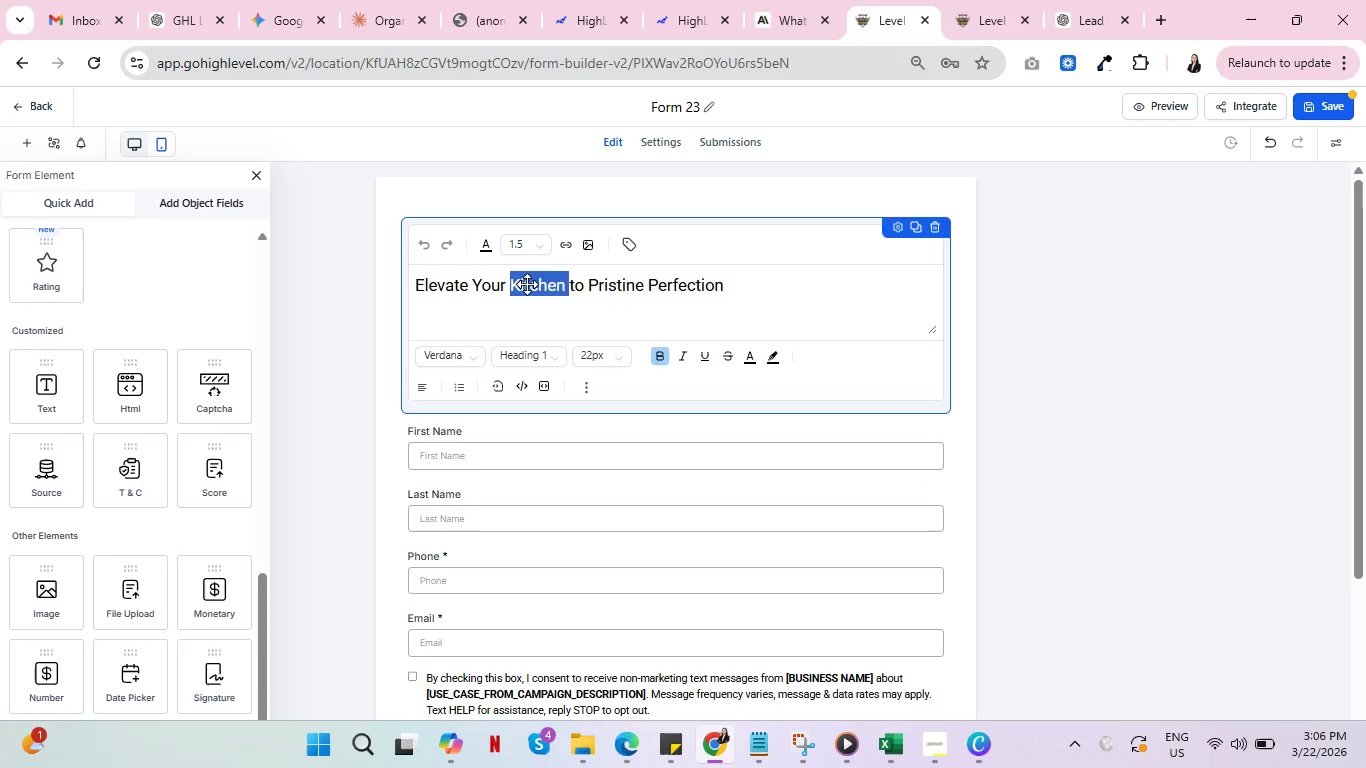 
triple_click([527, 284])
 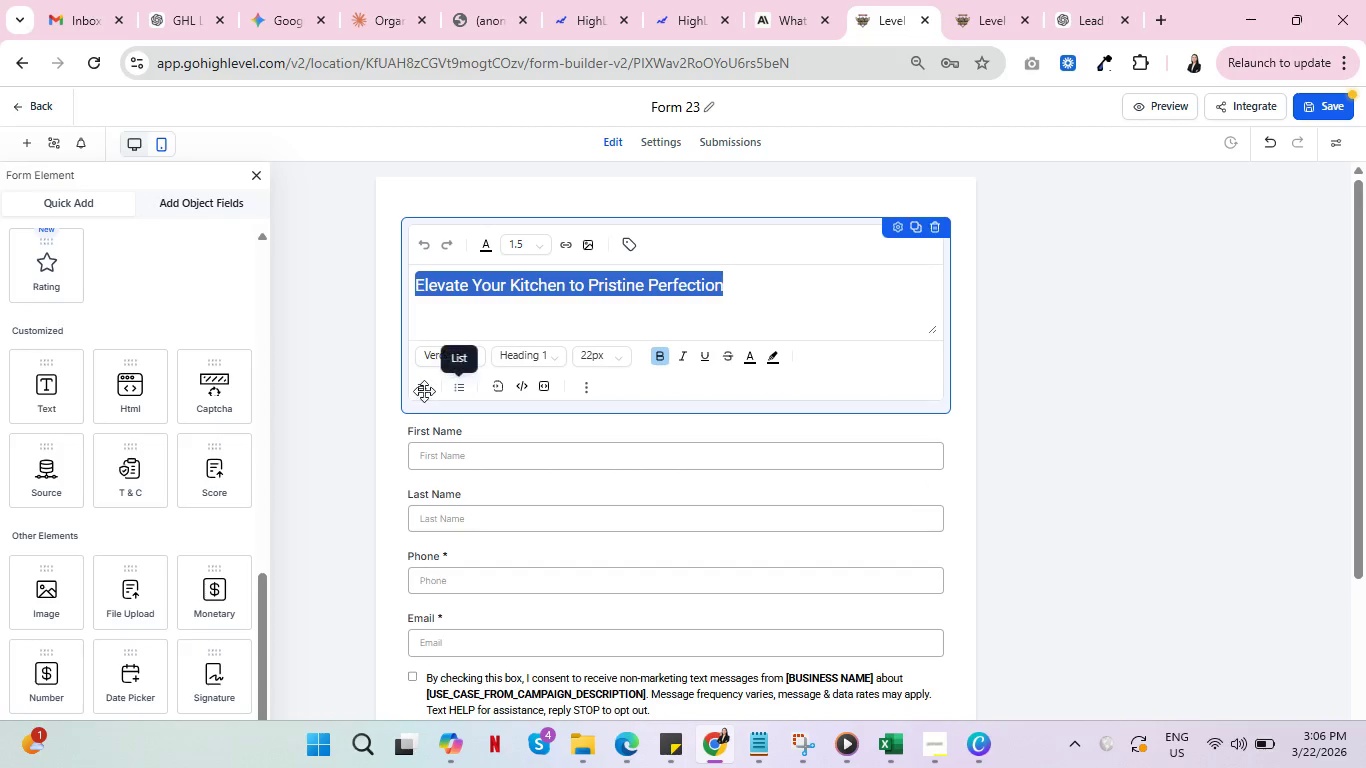 
left_click([429, 391])
 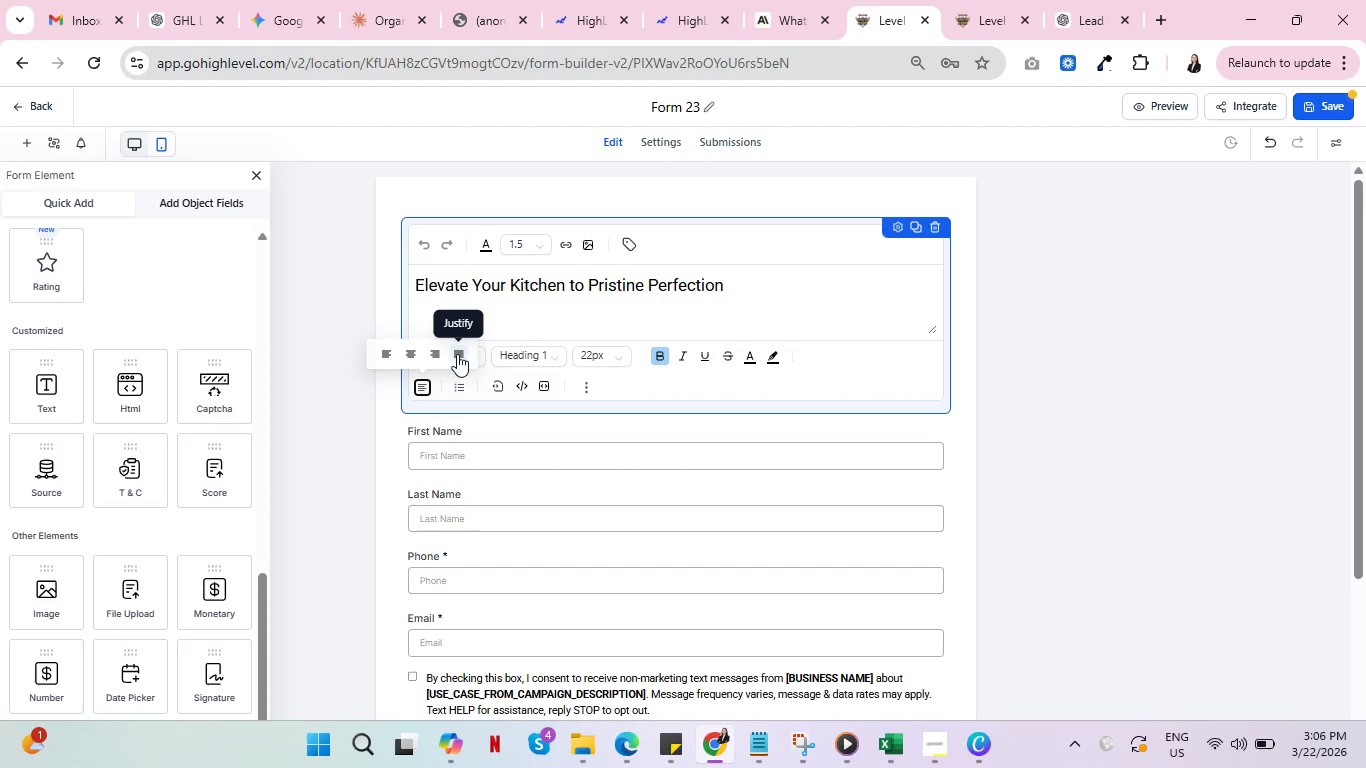 
left_click([408, 353])
 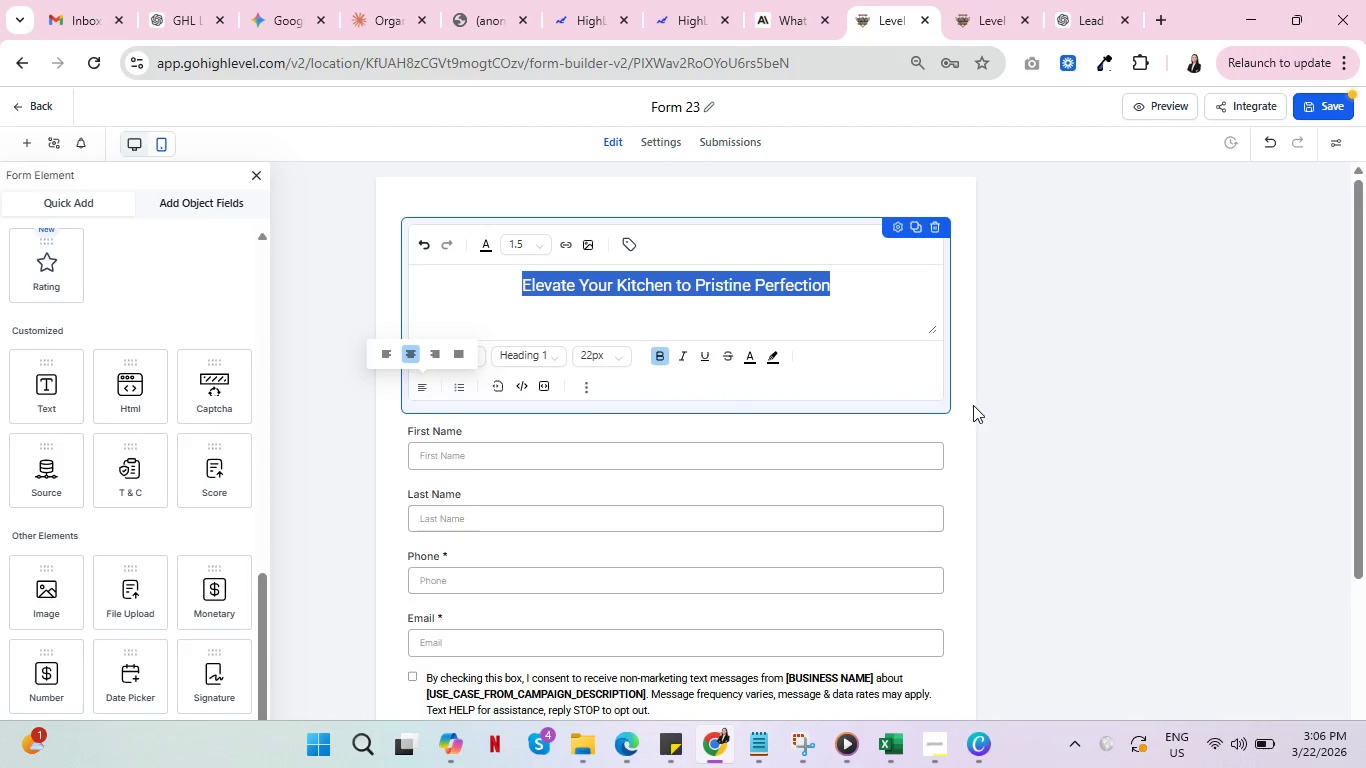 
left_click([955, 406])
 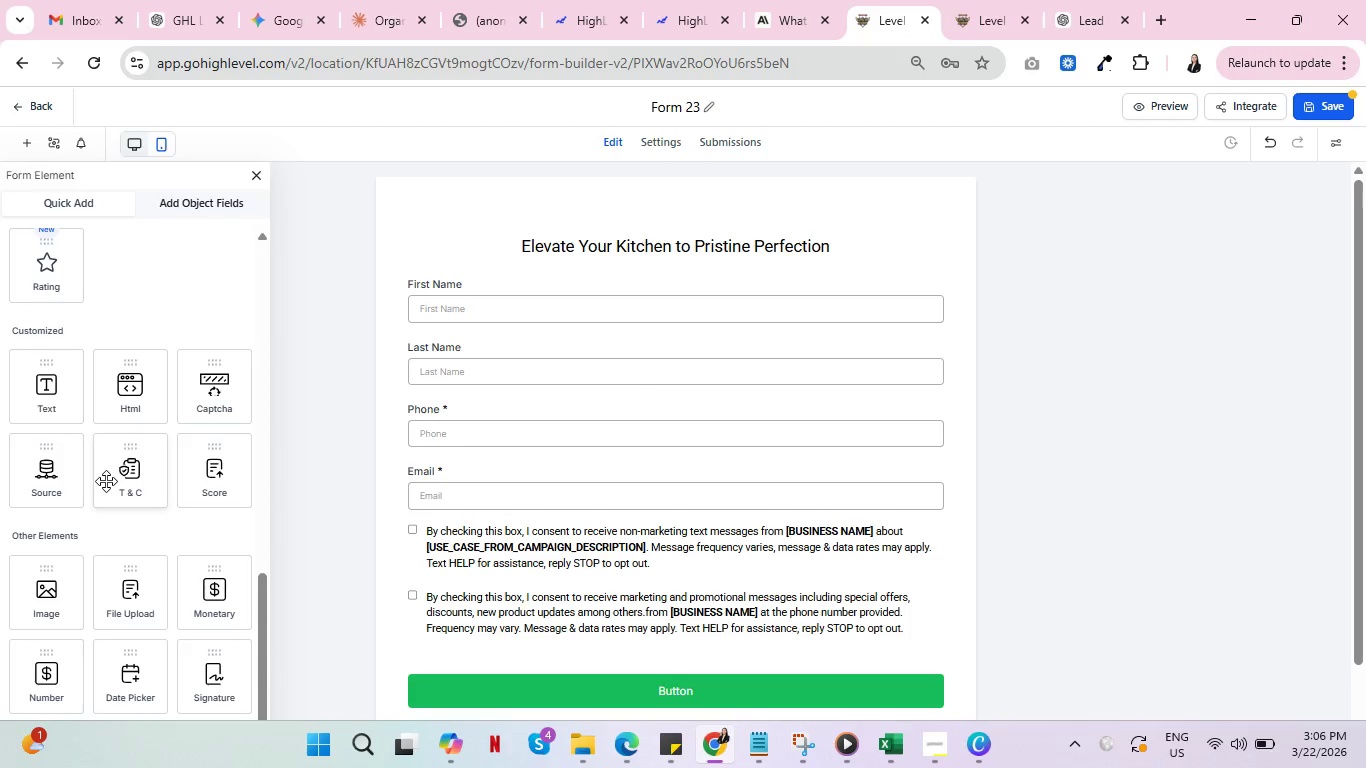 
scroll: coordinate [106, 482], scroll_direction: down, amount: 3.0
 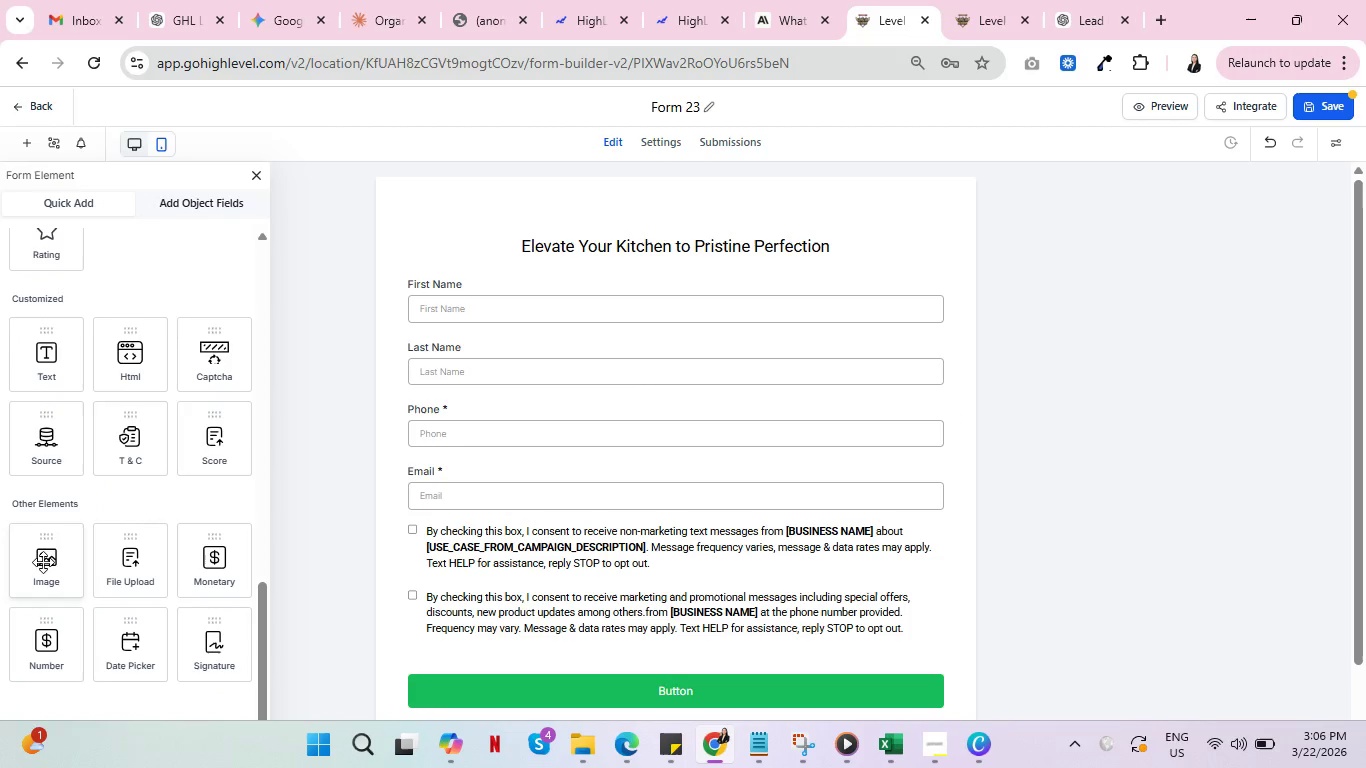 
left_click_drag(start_coordinate=[41, 563], to_coordinate=[465, 269])
 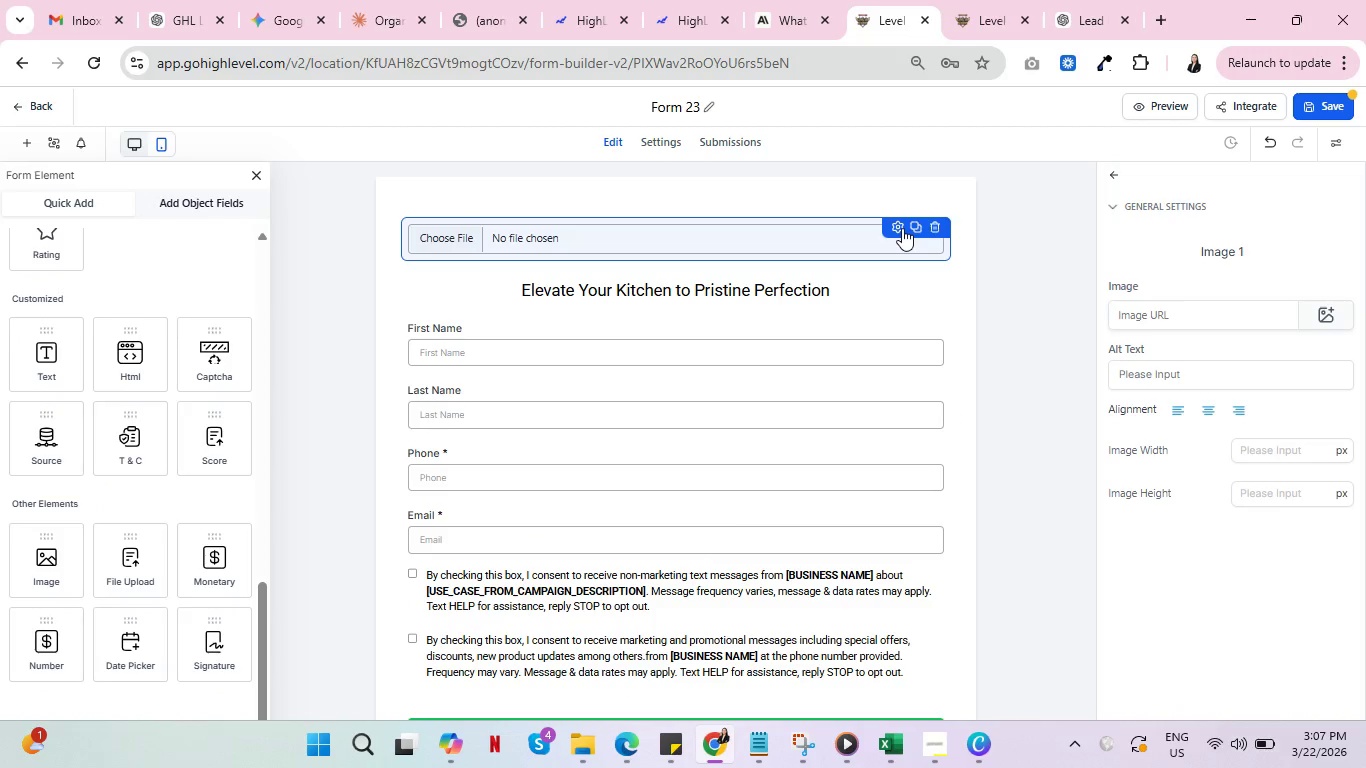 
left_click([449, 233])
 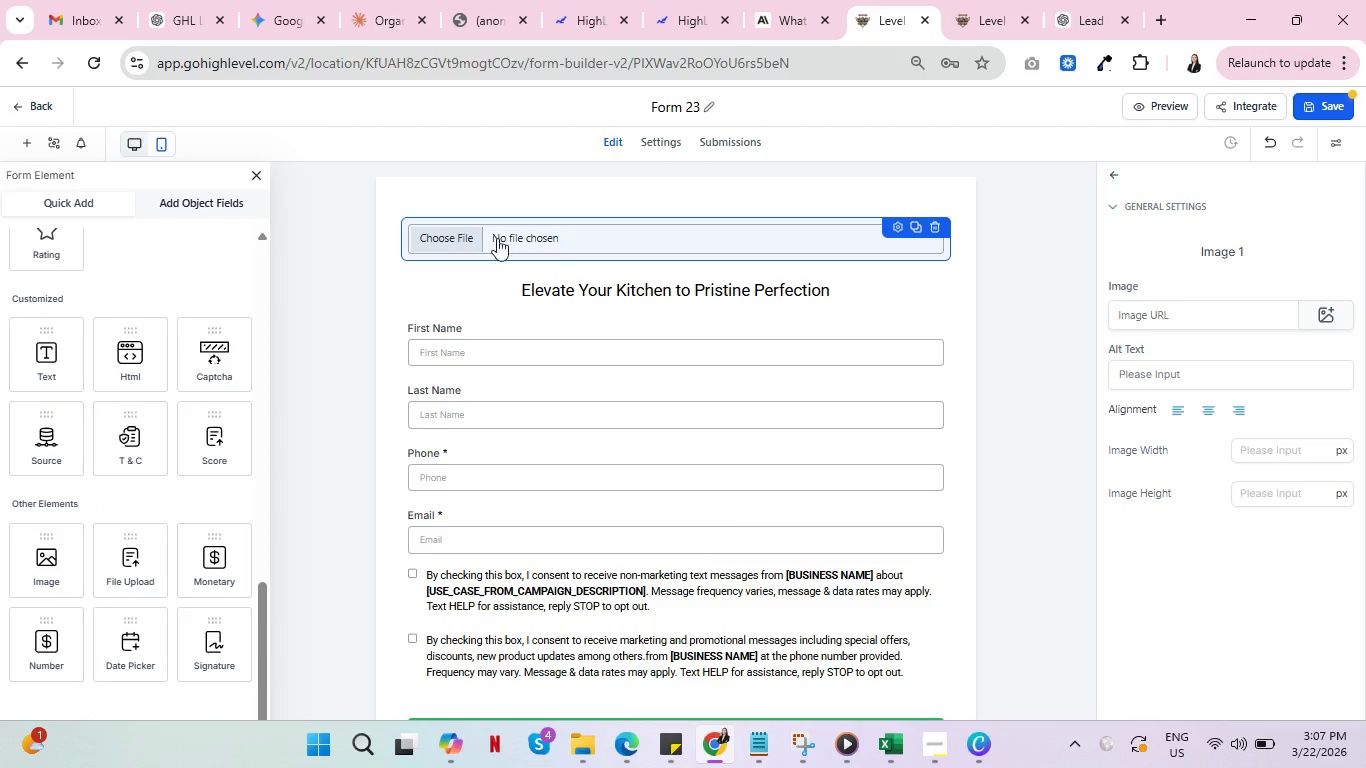 
left_click([555, 238])
 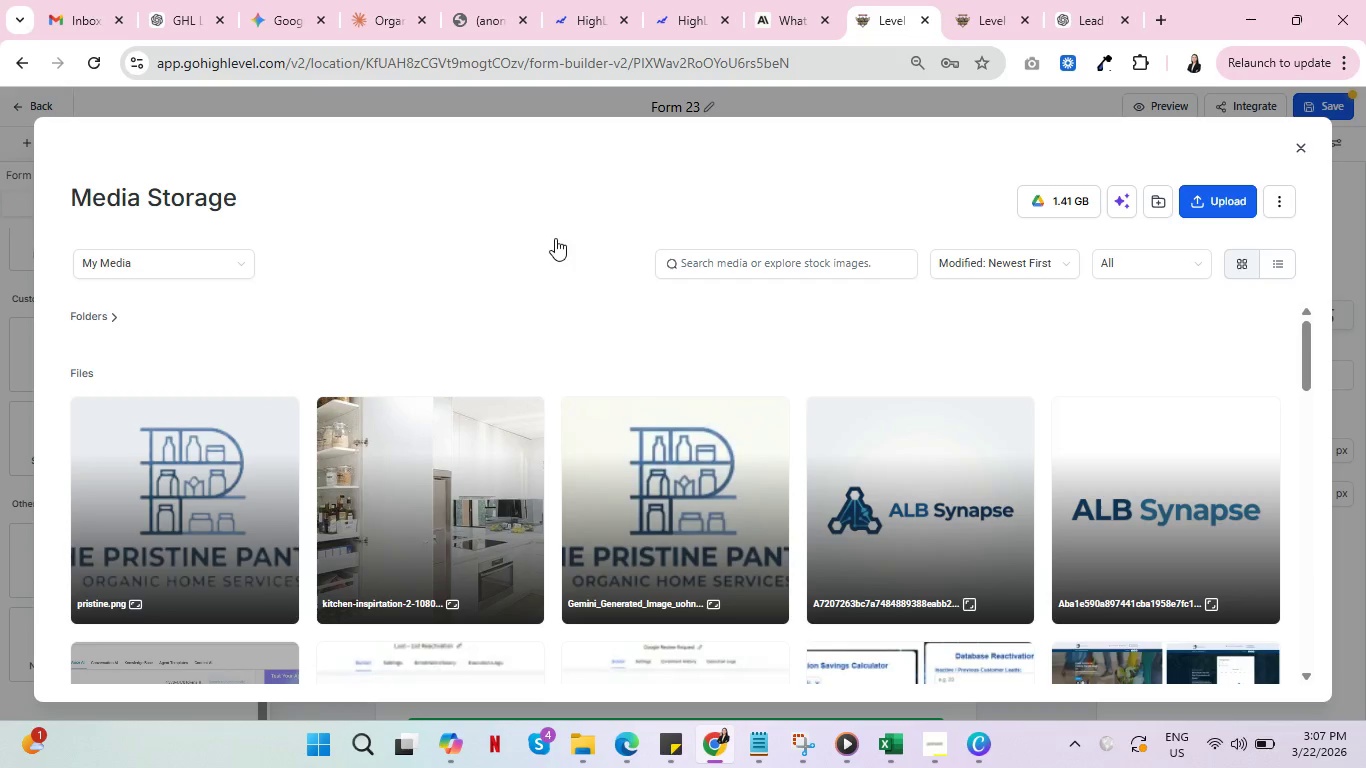 
left_click([1208, 211])
 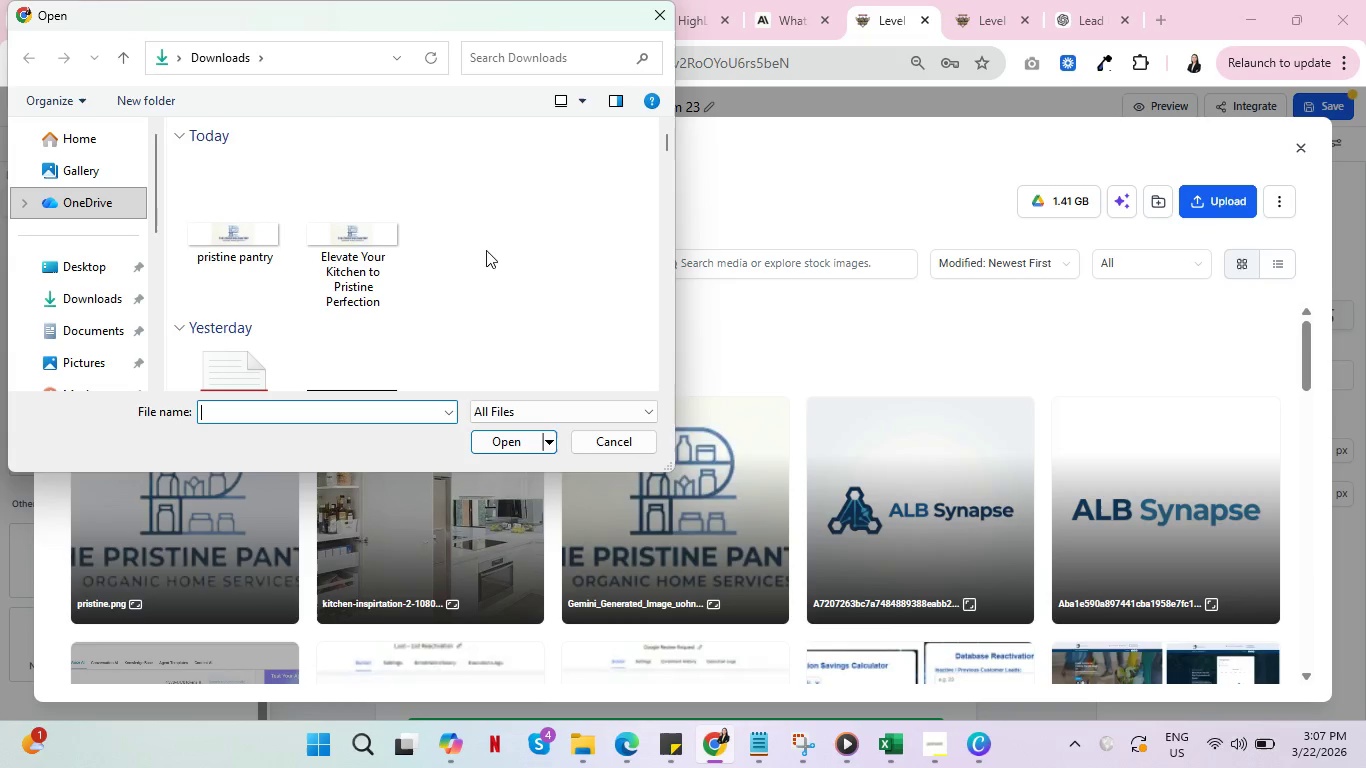 
mouse_move([245, 233])
 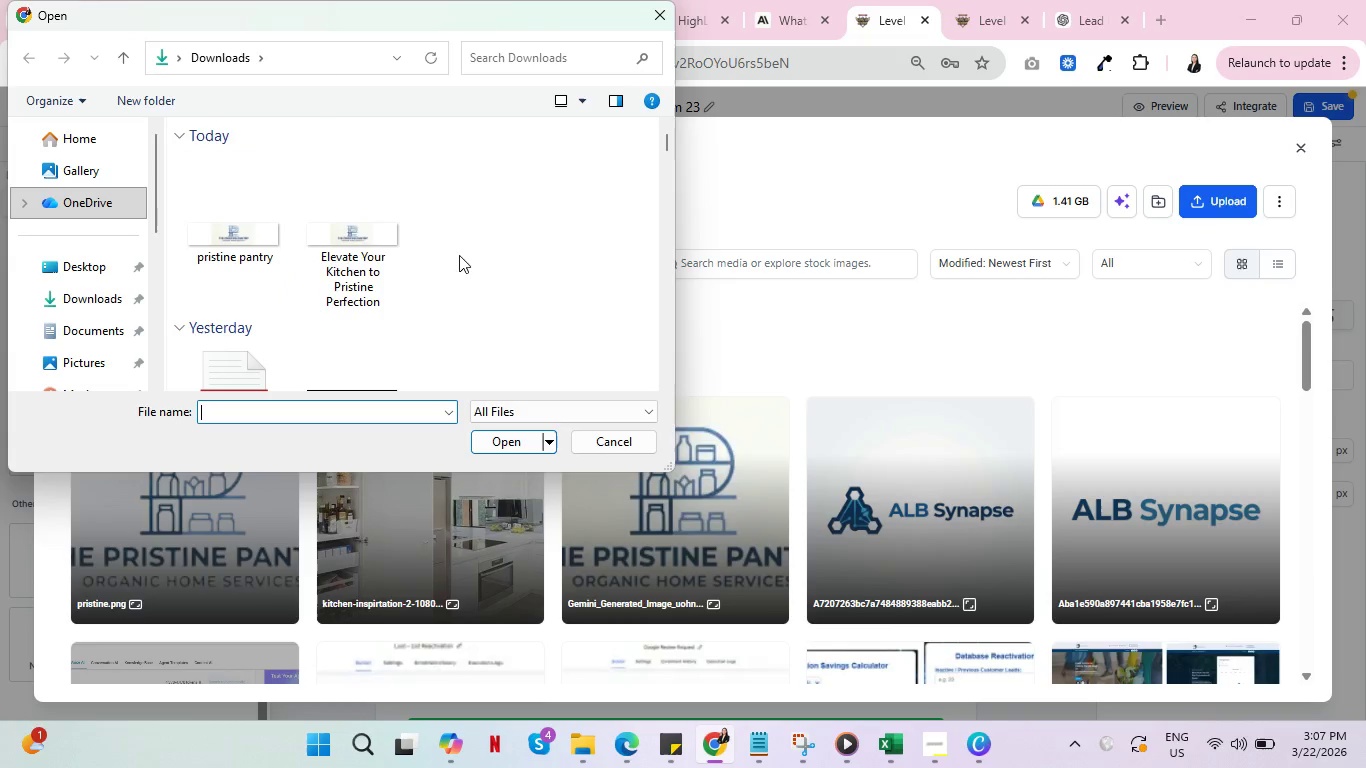 
left_click([341, 248])
 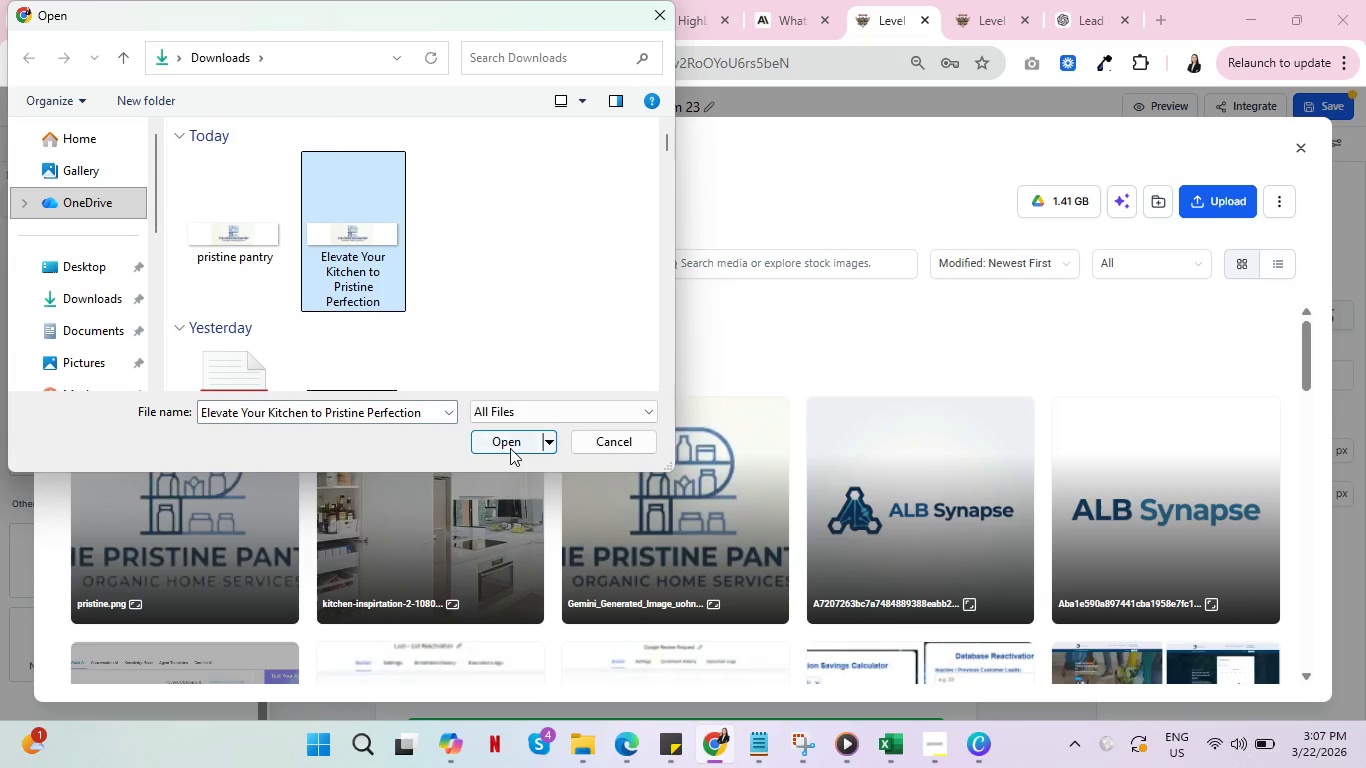 
left_click([510, 448])
 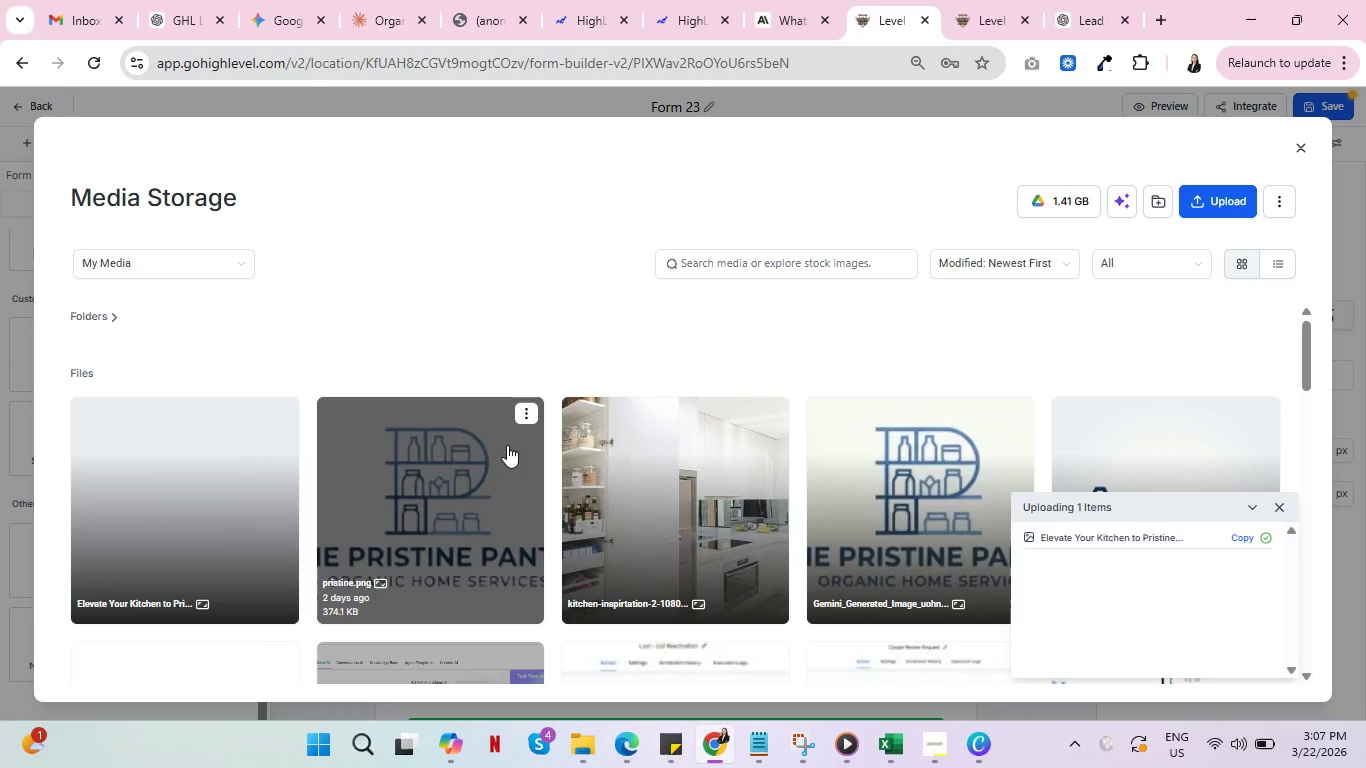 
wait(6.06)
 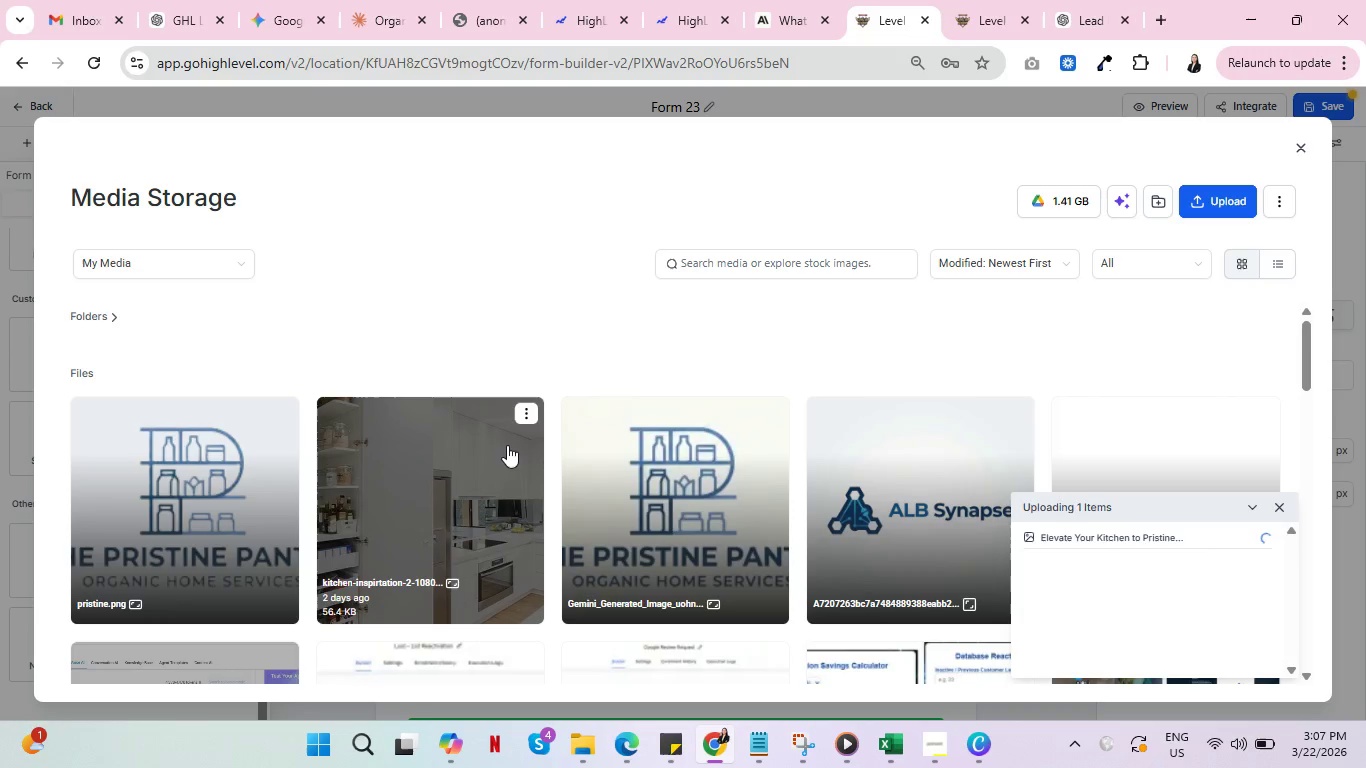 
left_click([191, 499])
 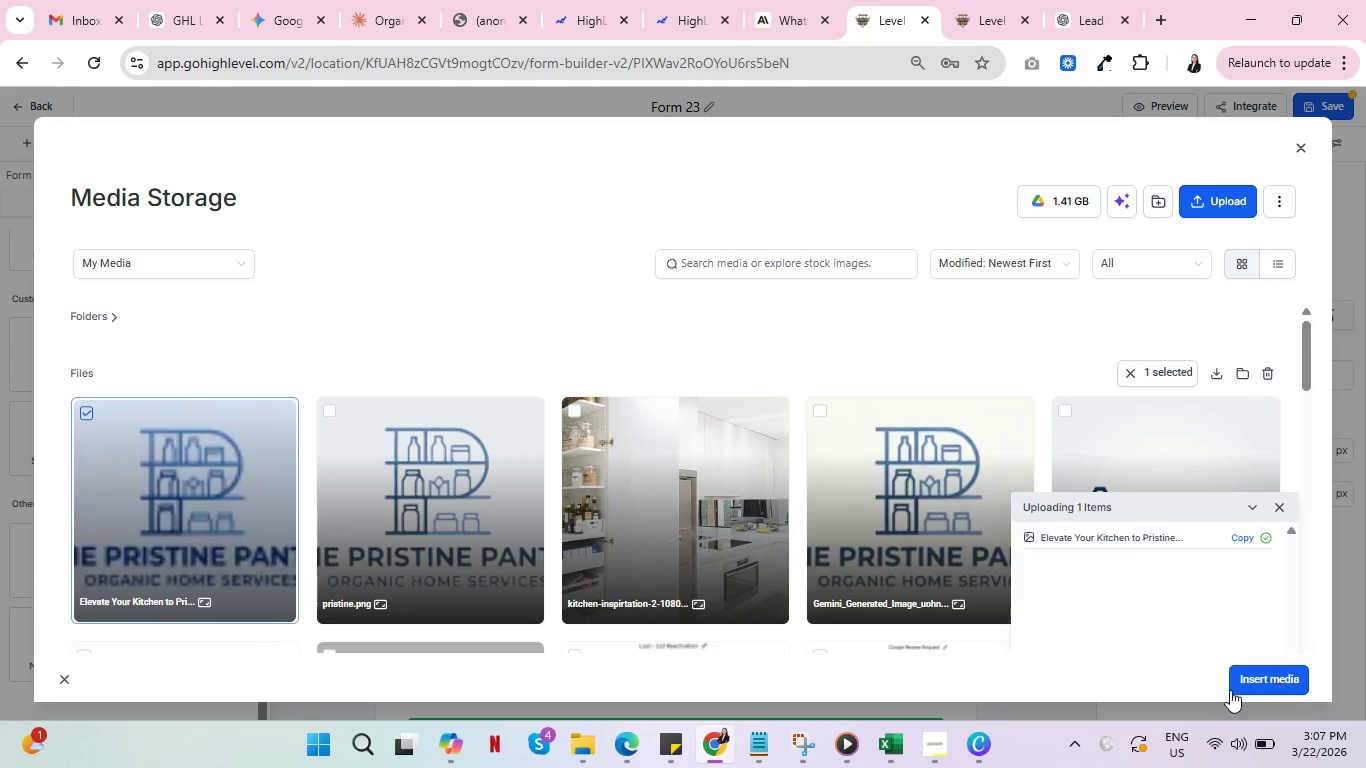 
left_click([1257, 679])
 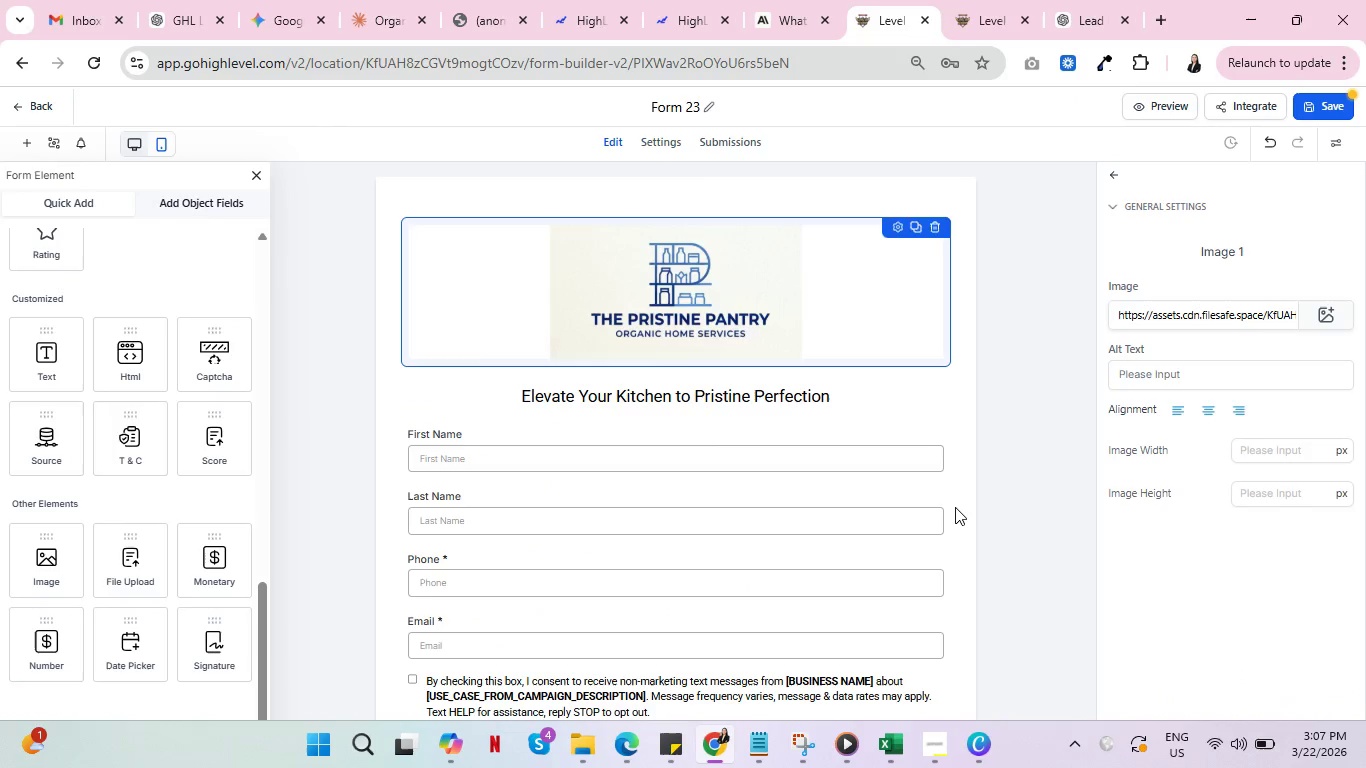 
scroll: coordinate [1317, 378], scroll_direction: up, amount: 4.0
 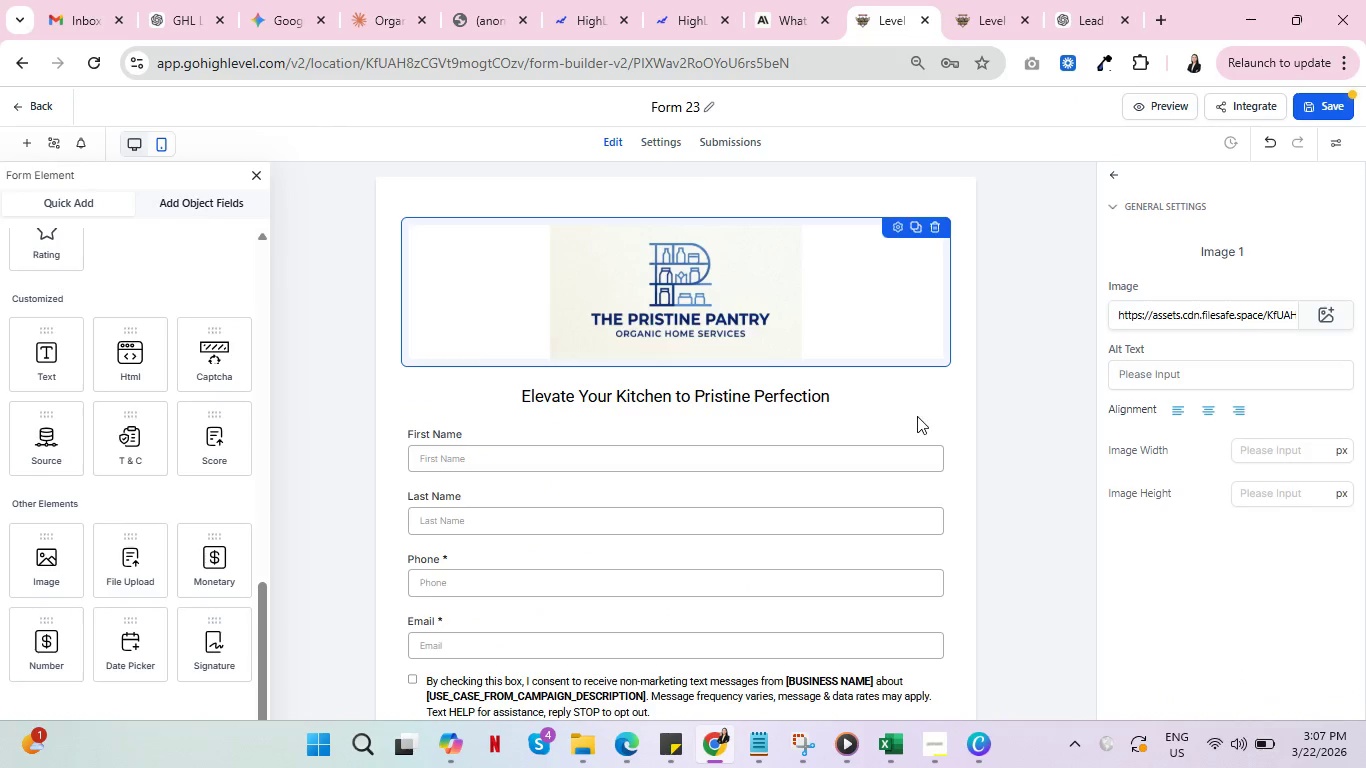 
left_click([917, 416])
 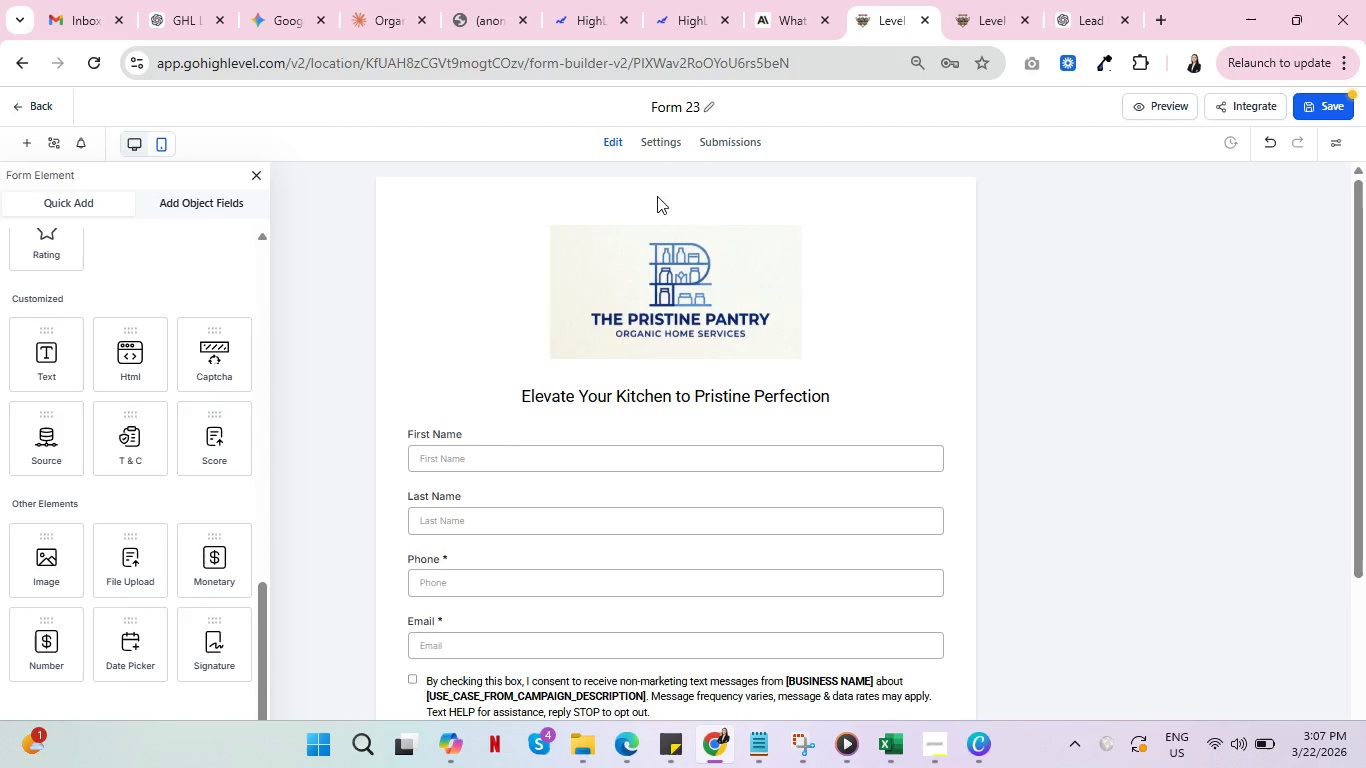 
left_click([440, 259])
 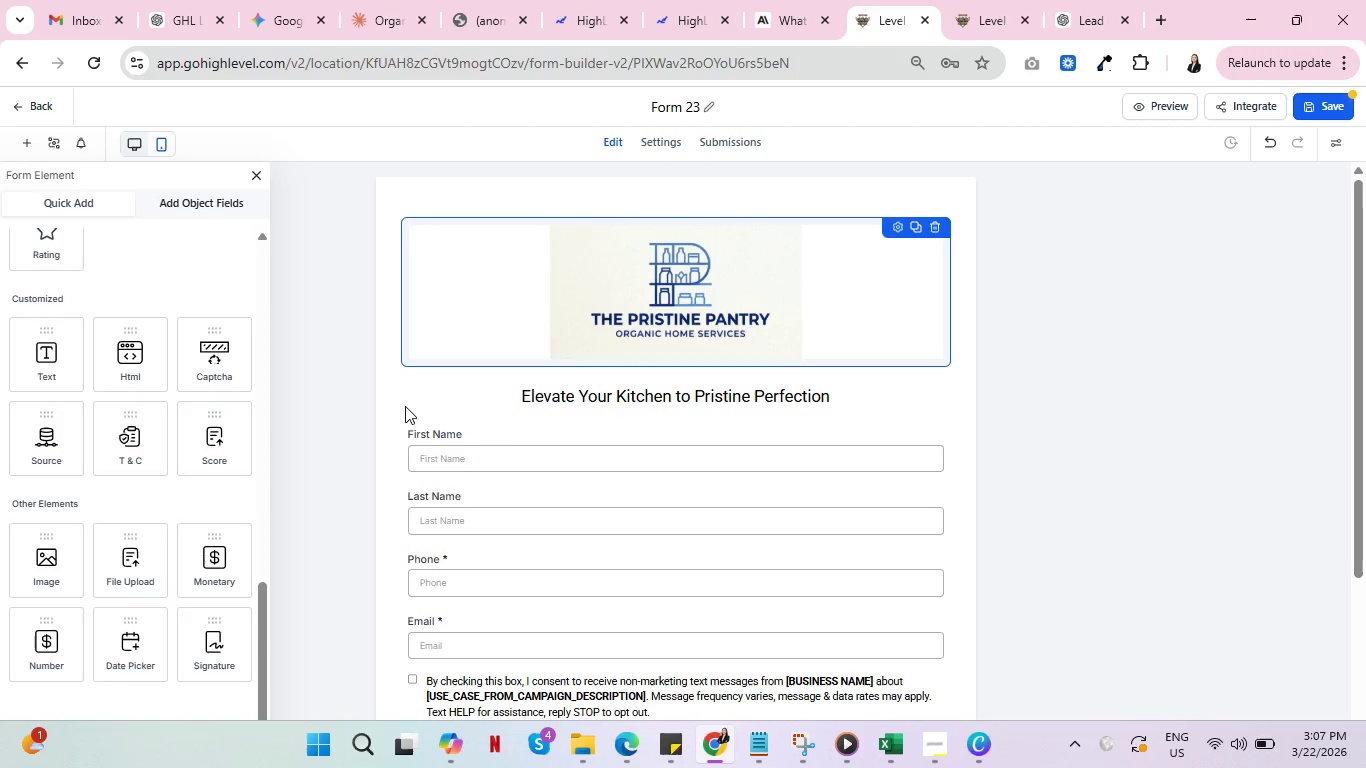 
left_click([405, 408])
 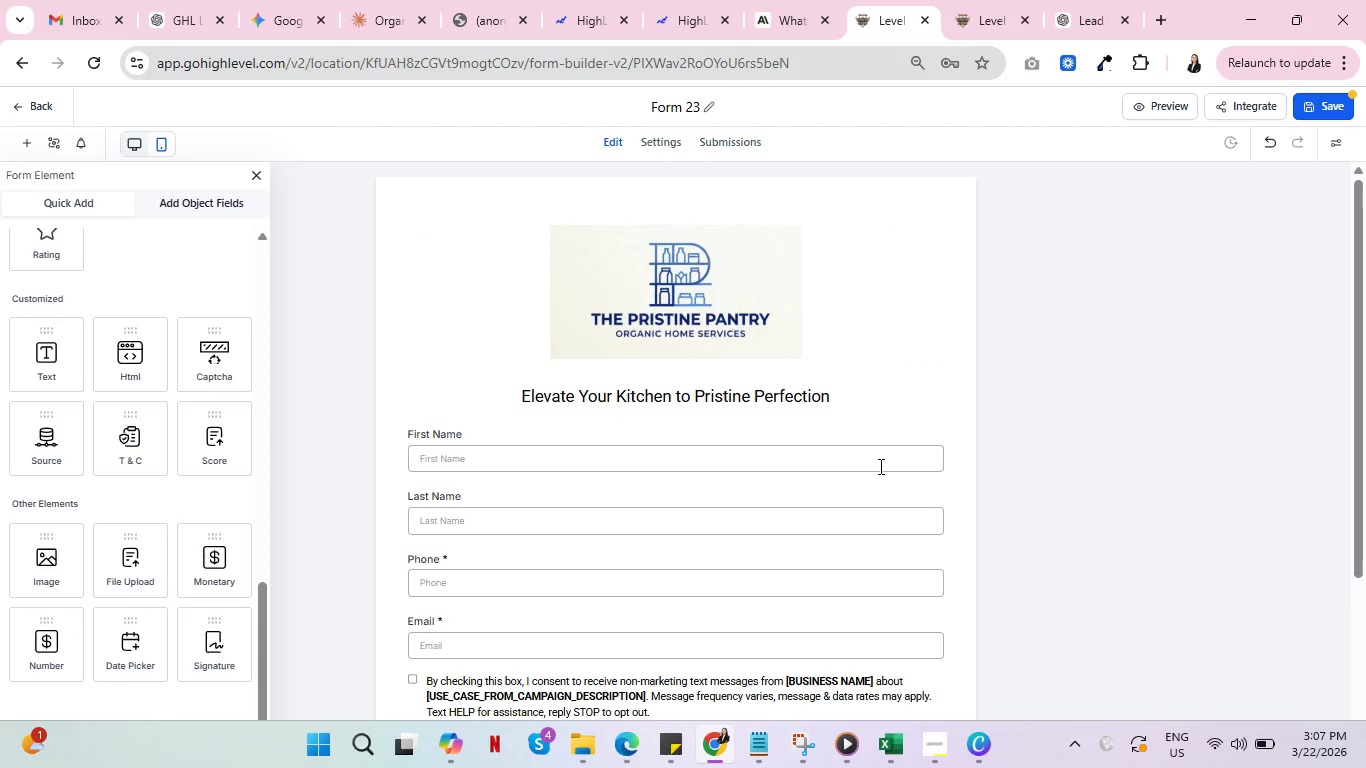 
left_click([693, 305])
 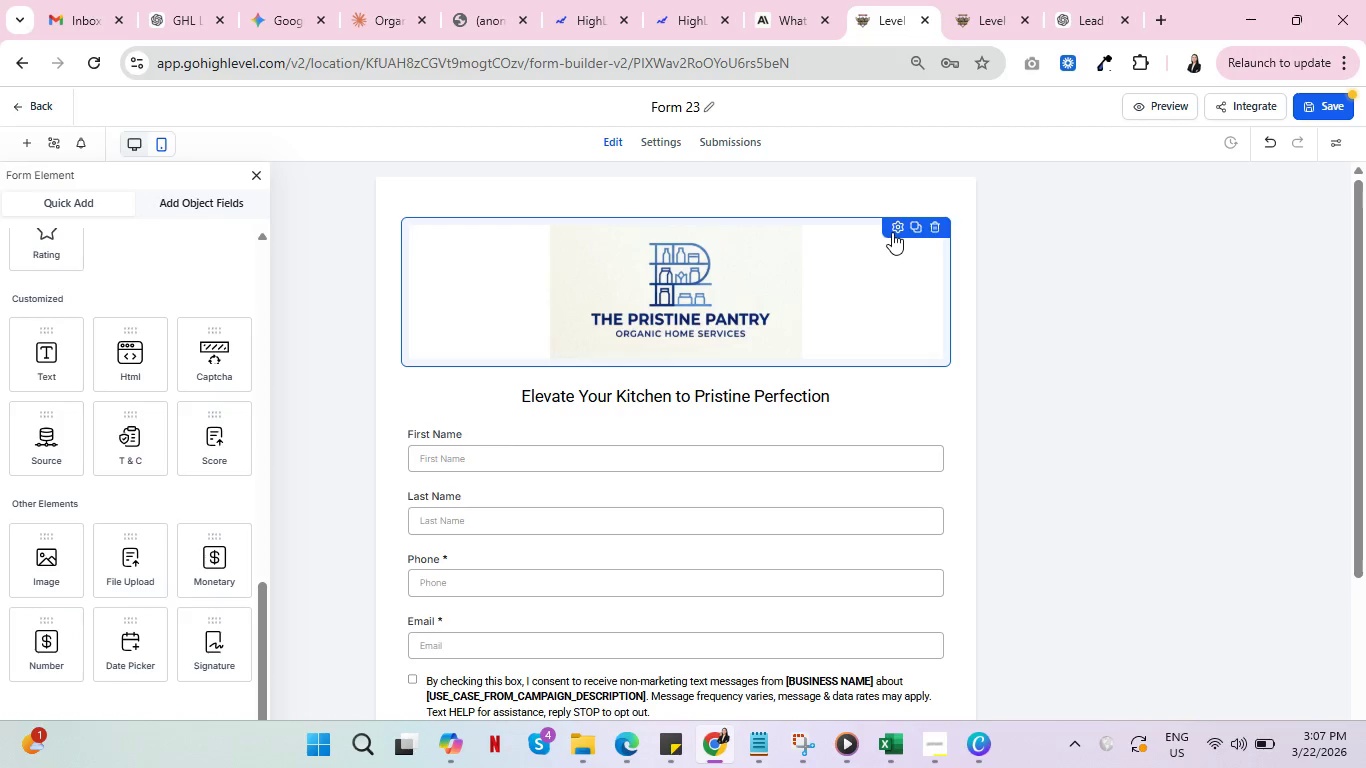 
left_click([673, 296])
 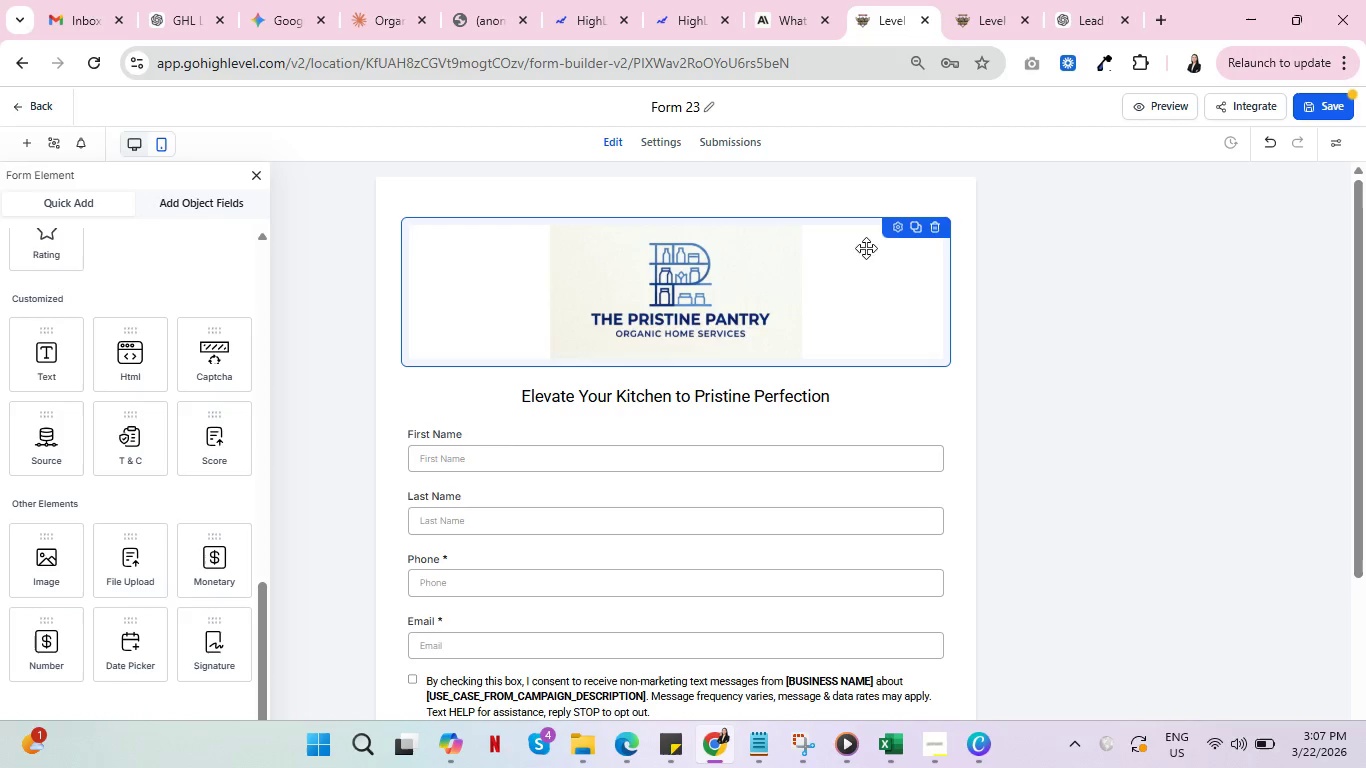 
left_click([898, 228])
 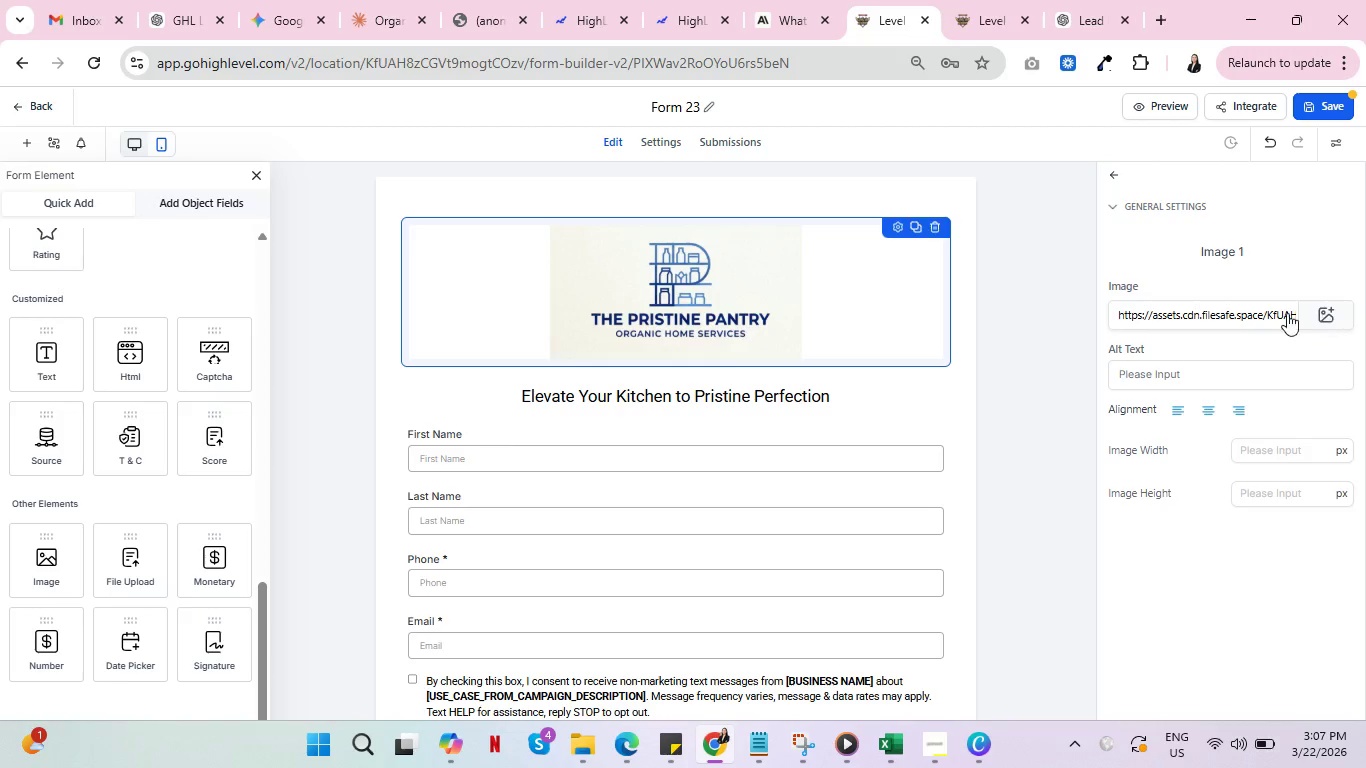 
double_click([1232, 320])
 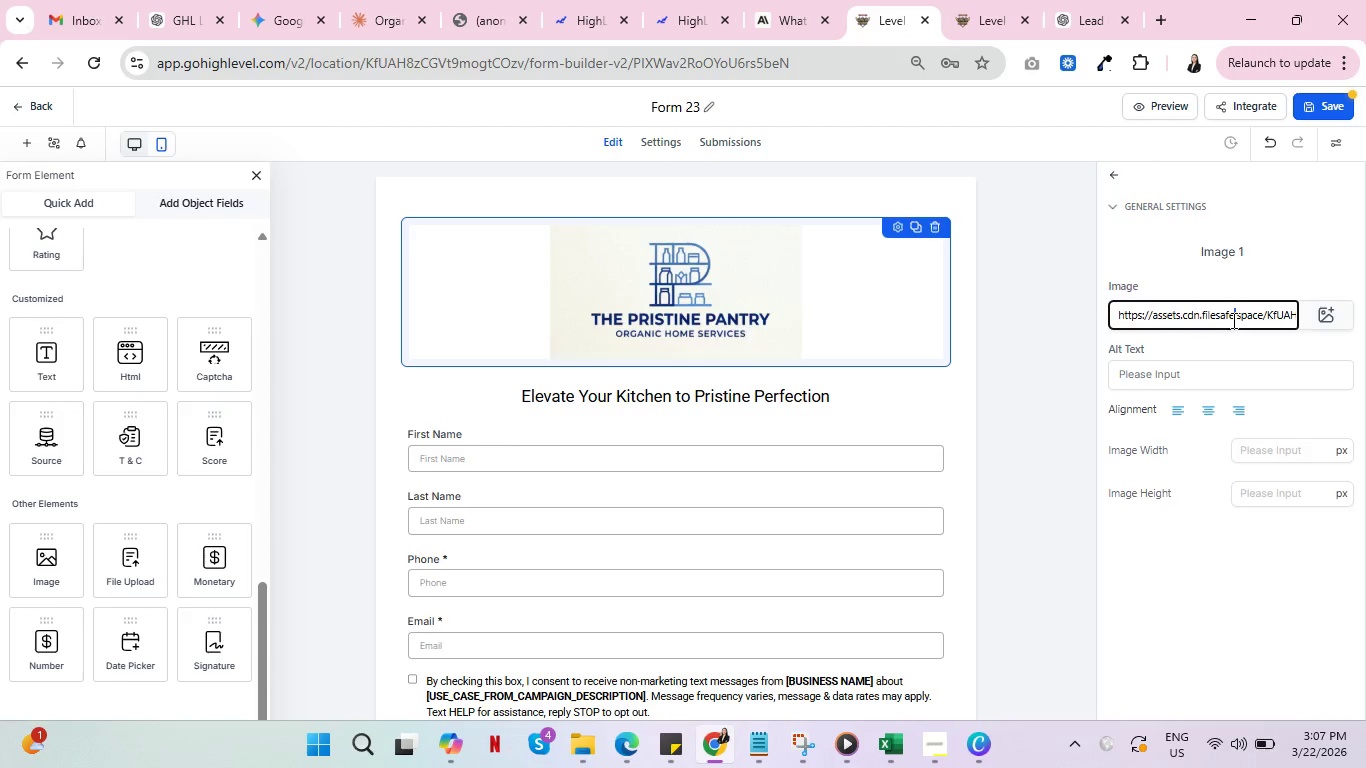 
triple_click([1232, 320])
 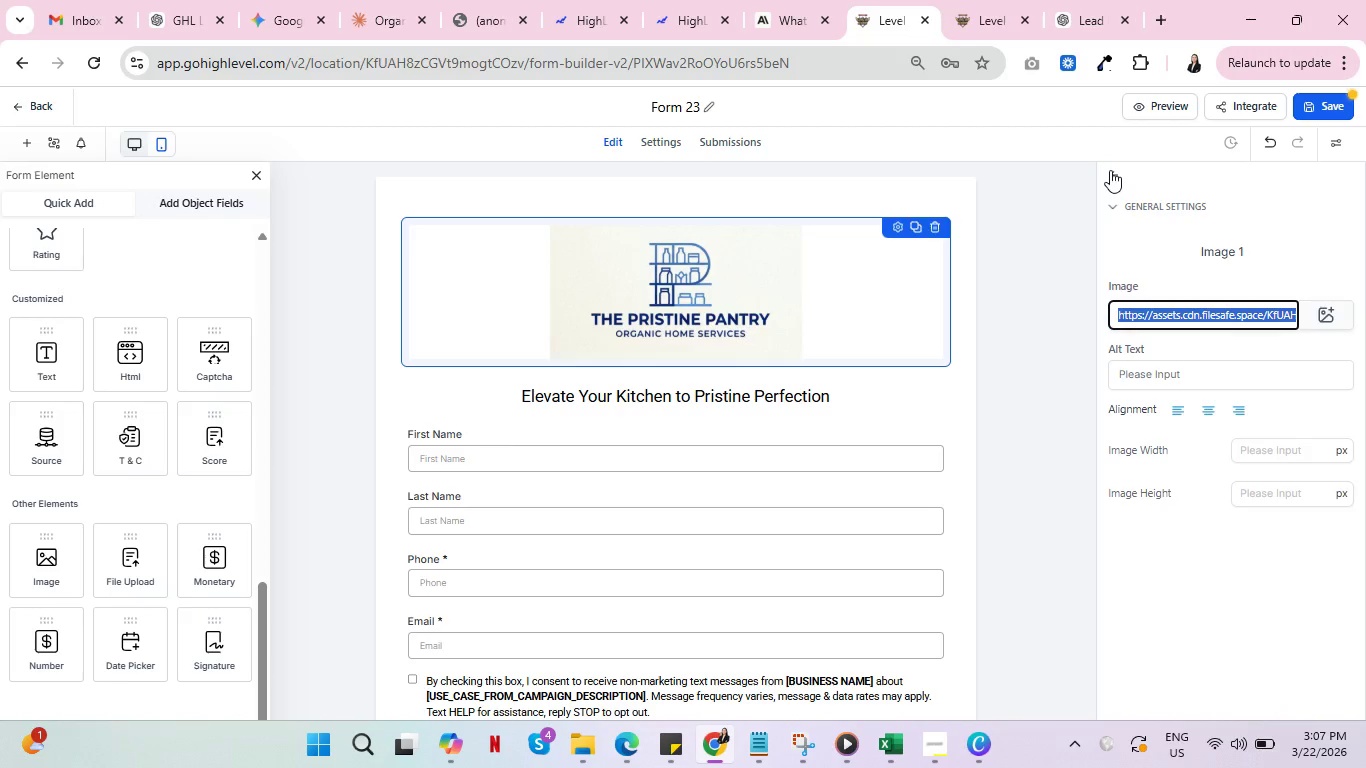 
left_click([950, 394])
 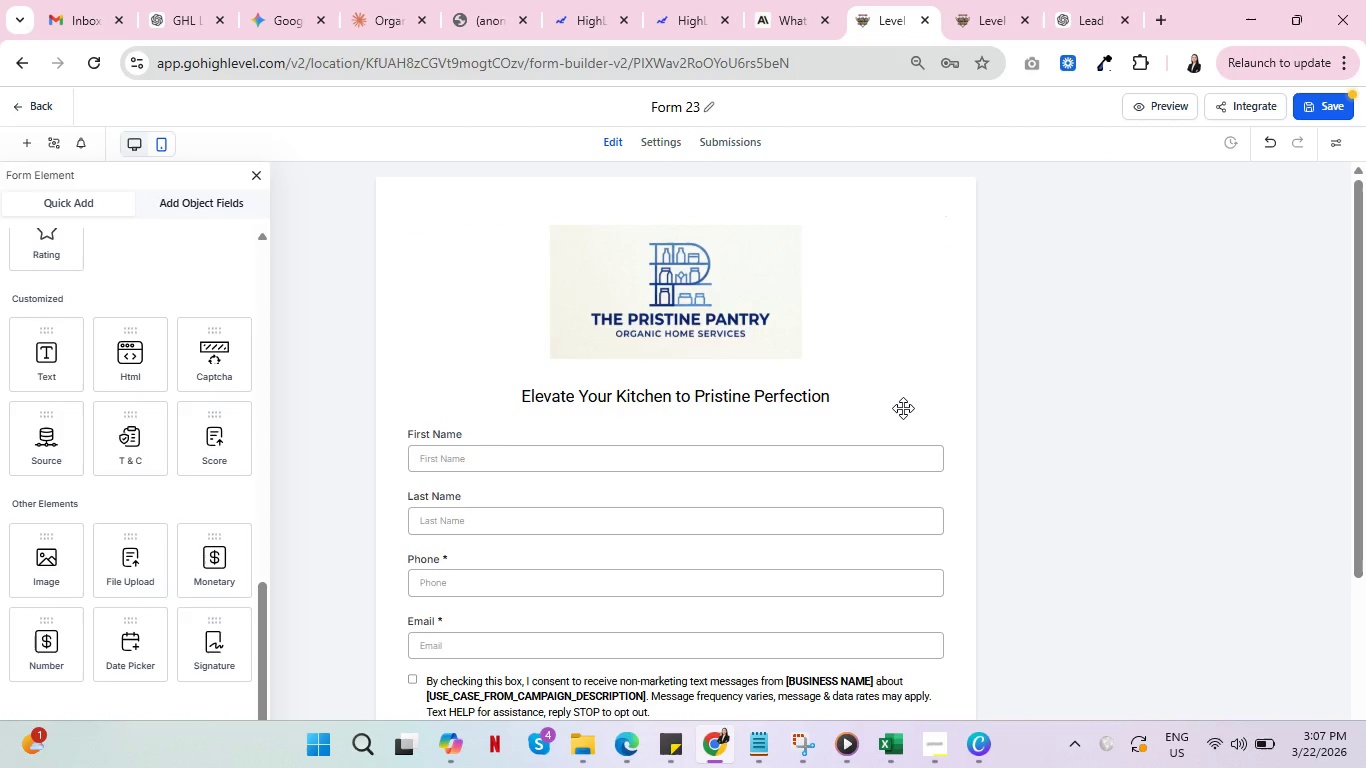 
left_click([903, 408])
 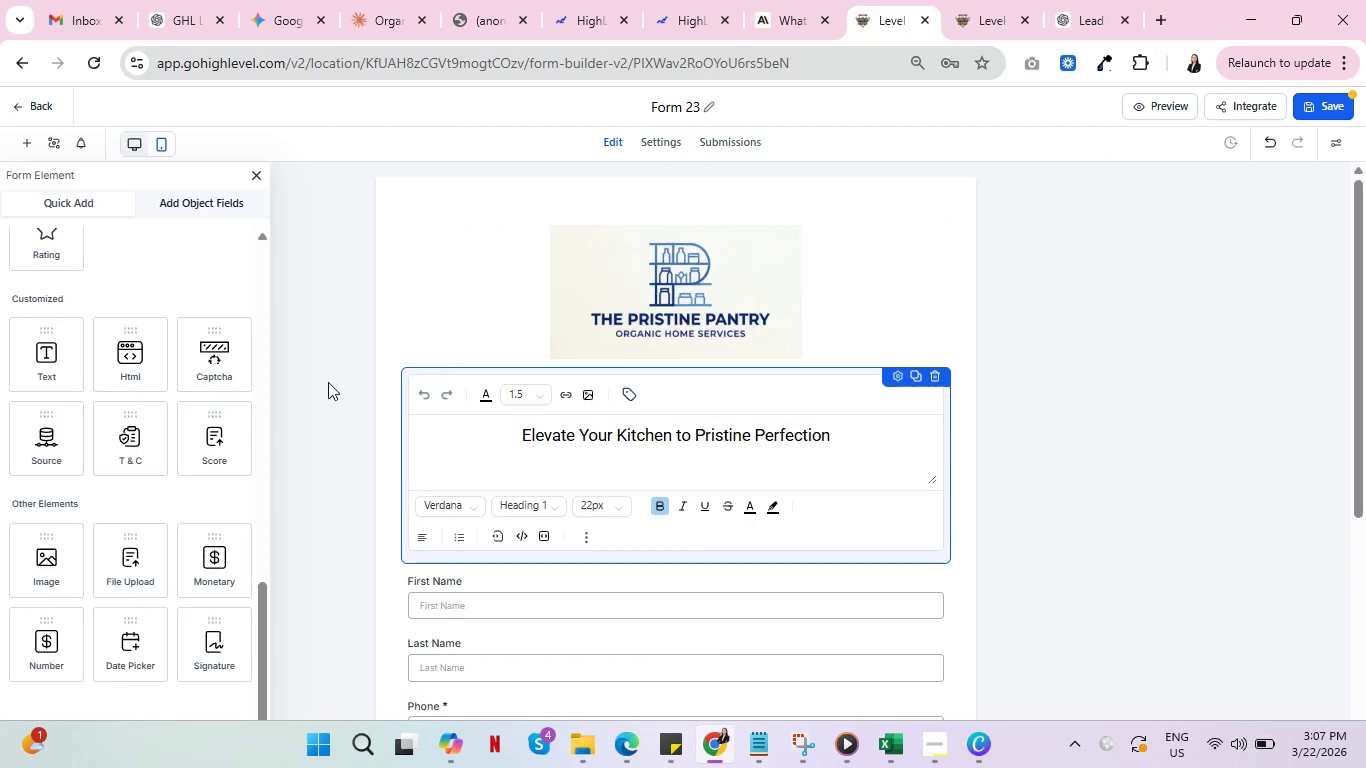 
left_click([398, 247])
 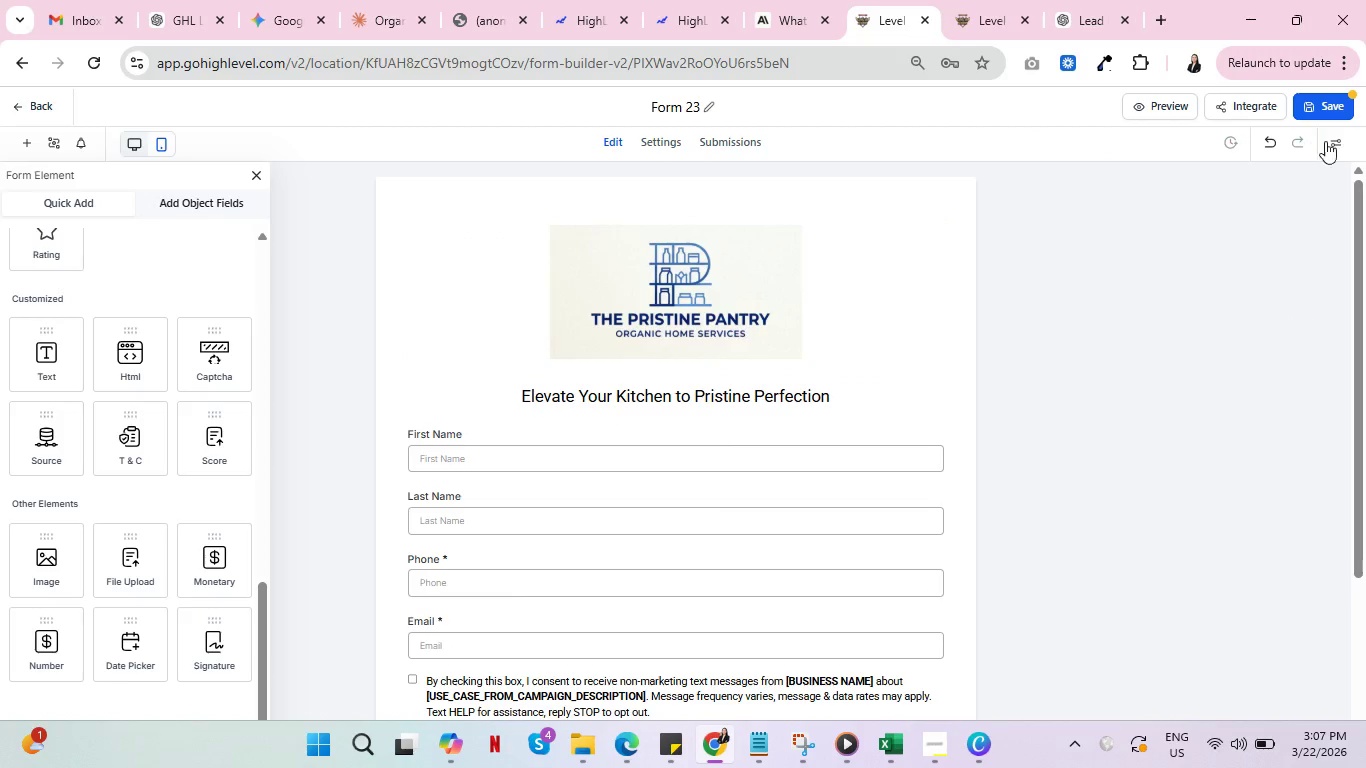 
left_click([1334, 144])
 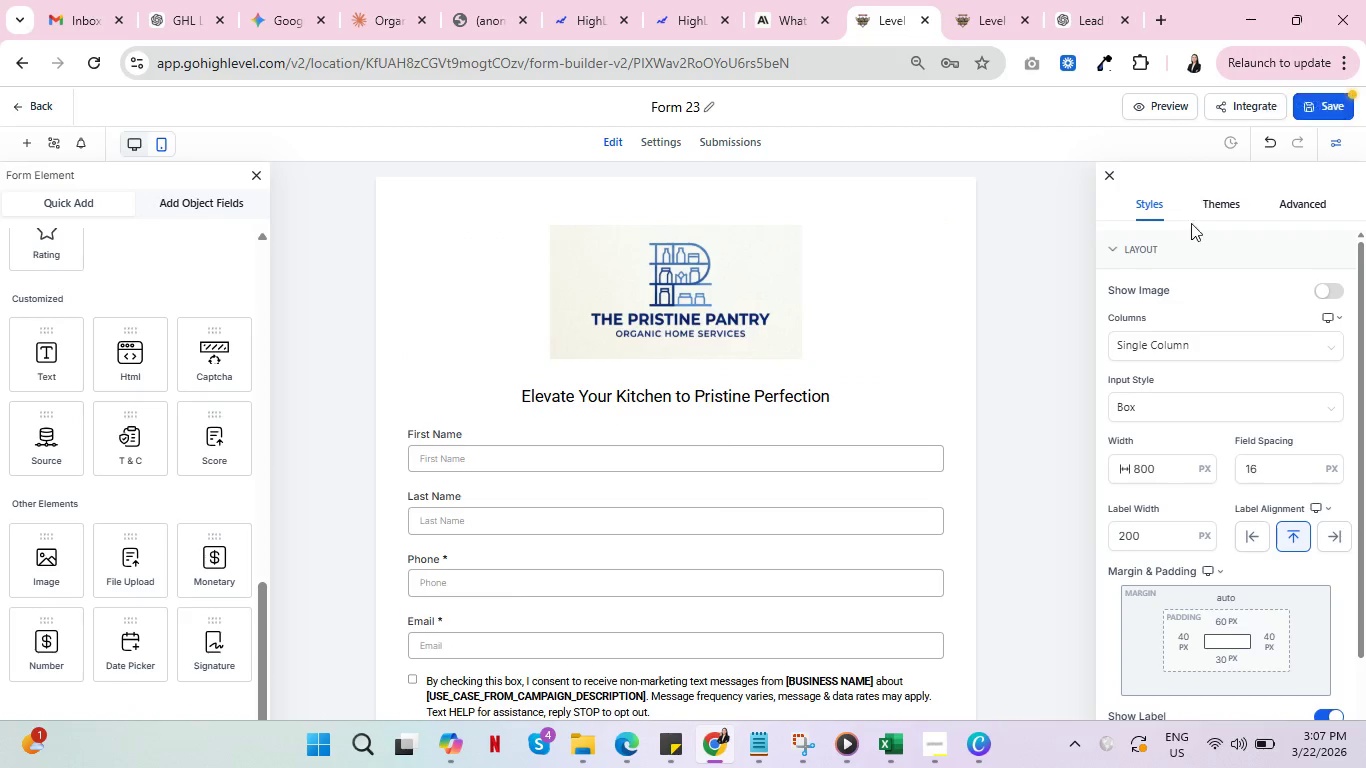 
scroll: coordinate [1216, 284], scroll_direction: up, amount: 11.0
 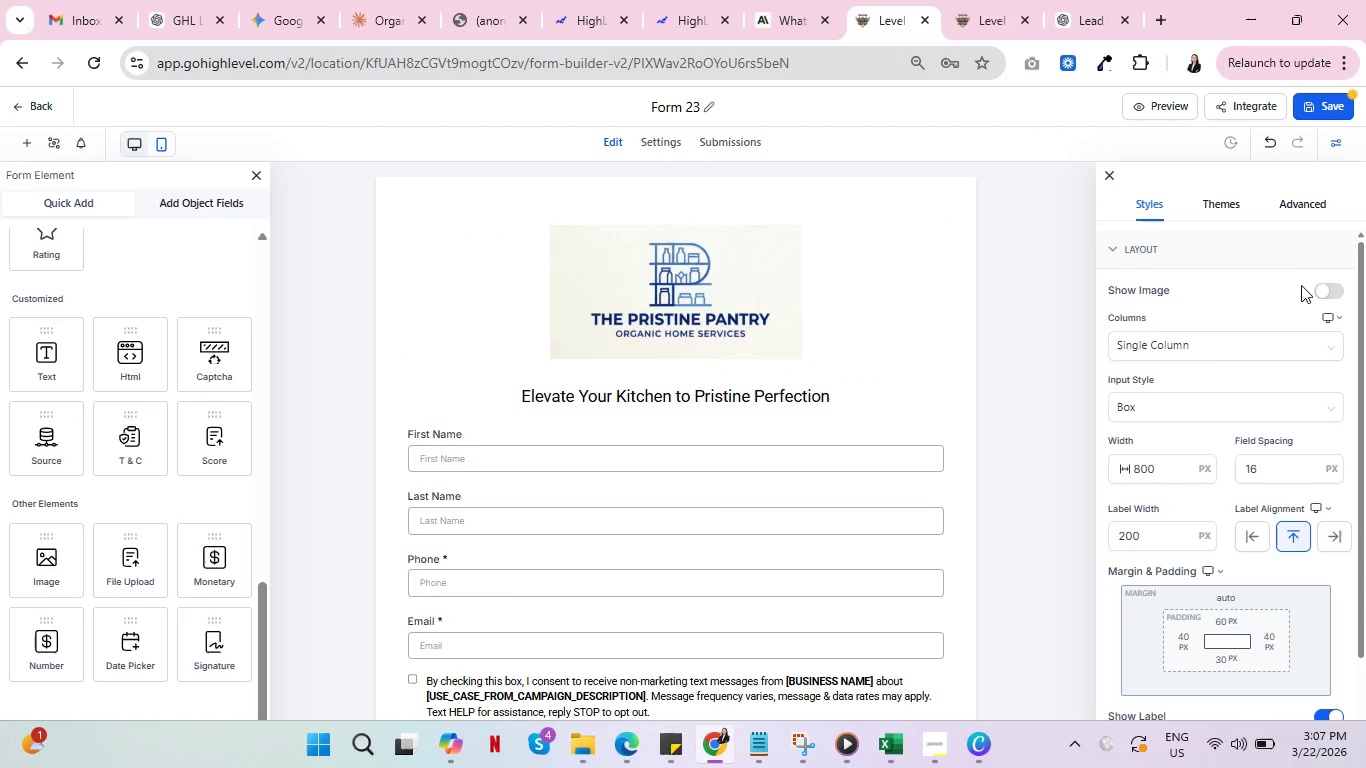 
left_click([1324, 290])
 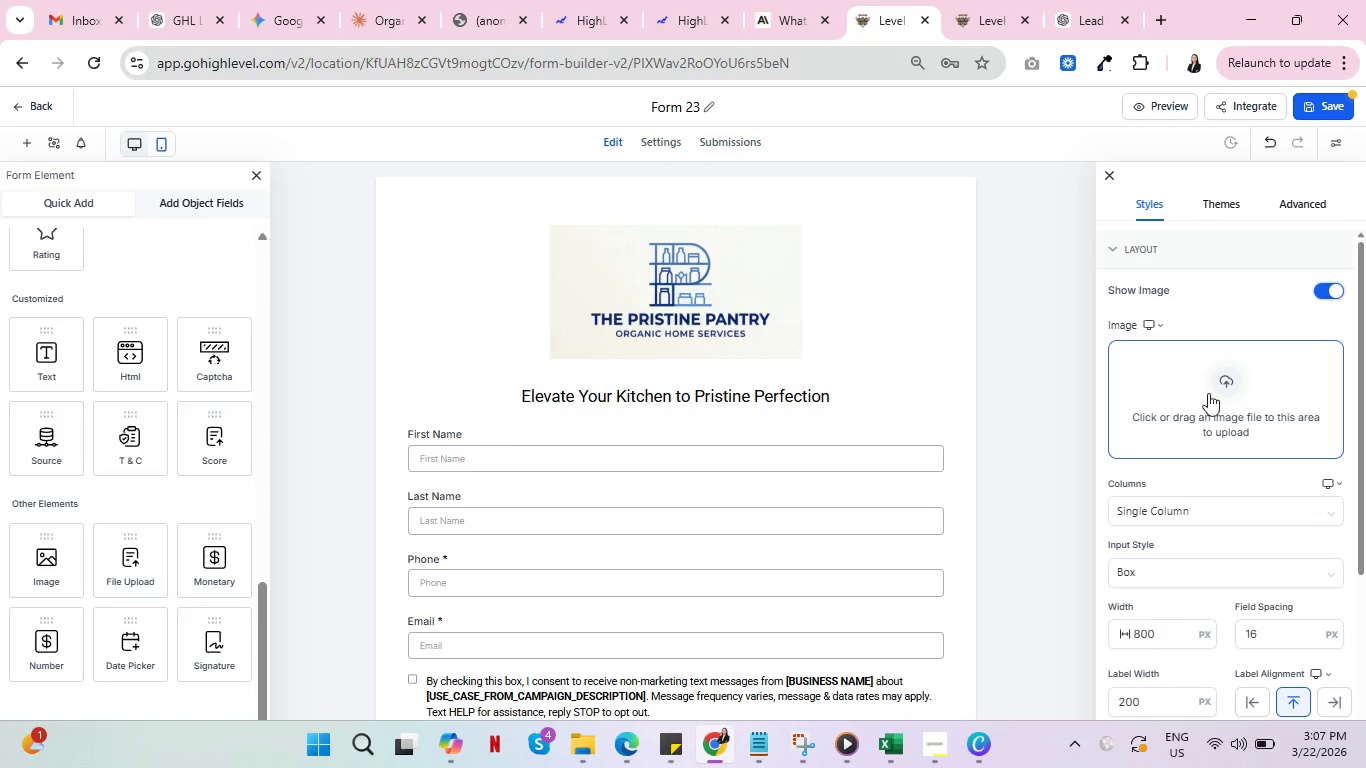 
left_click([1227, 383])
 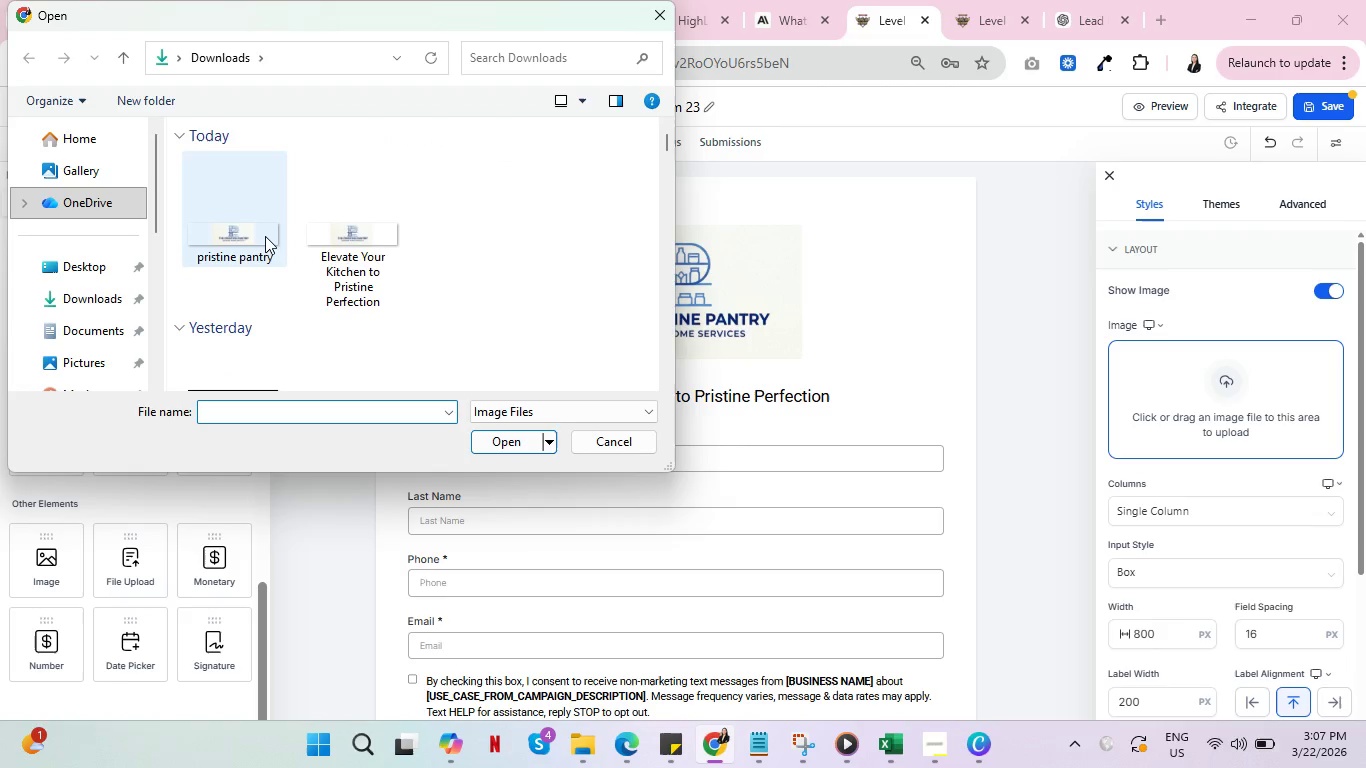 
left_click([243, 239])
 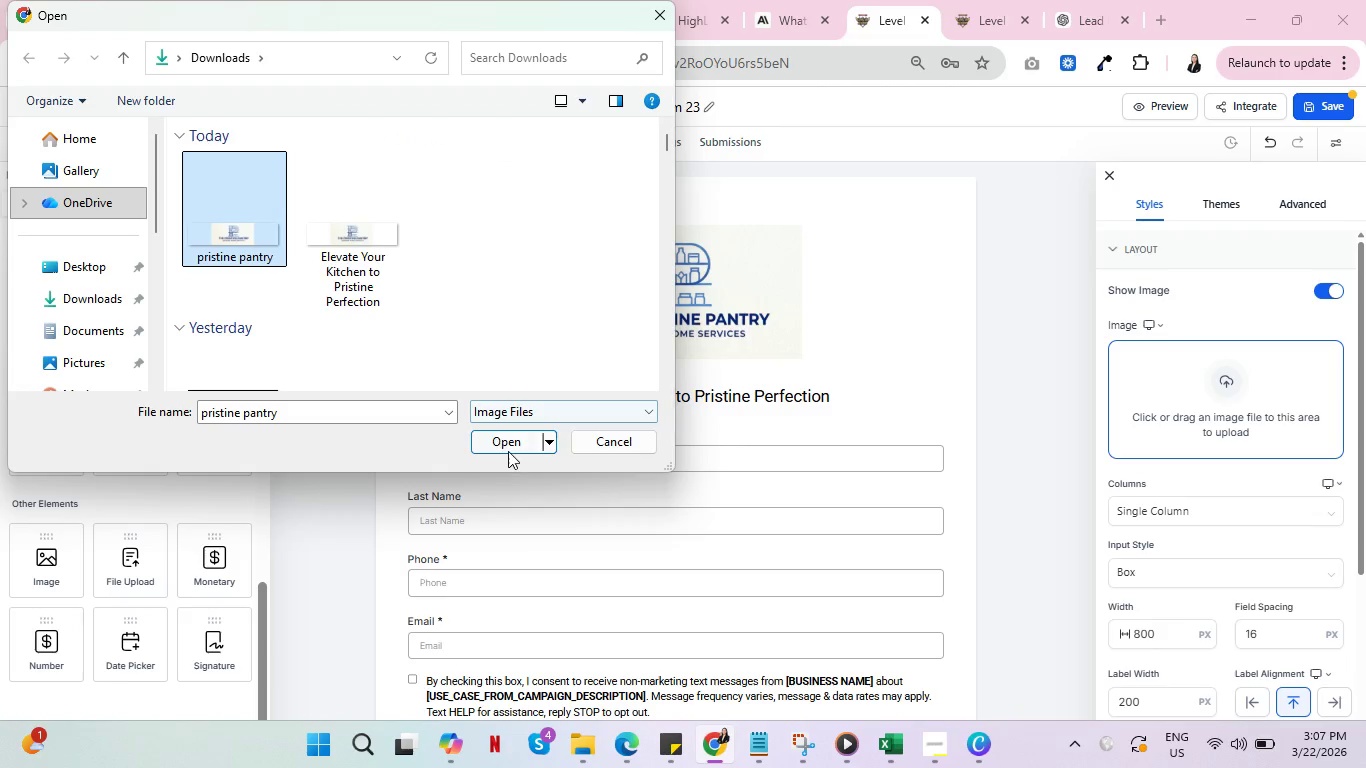 
left_click([508, 452])
 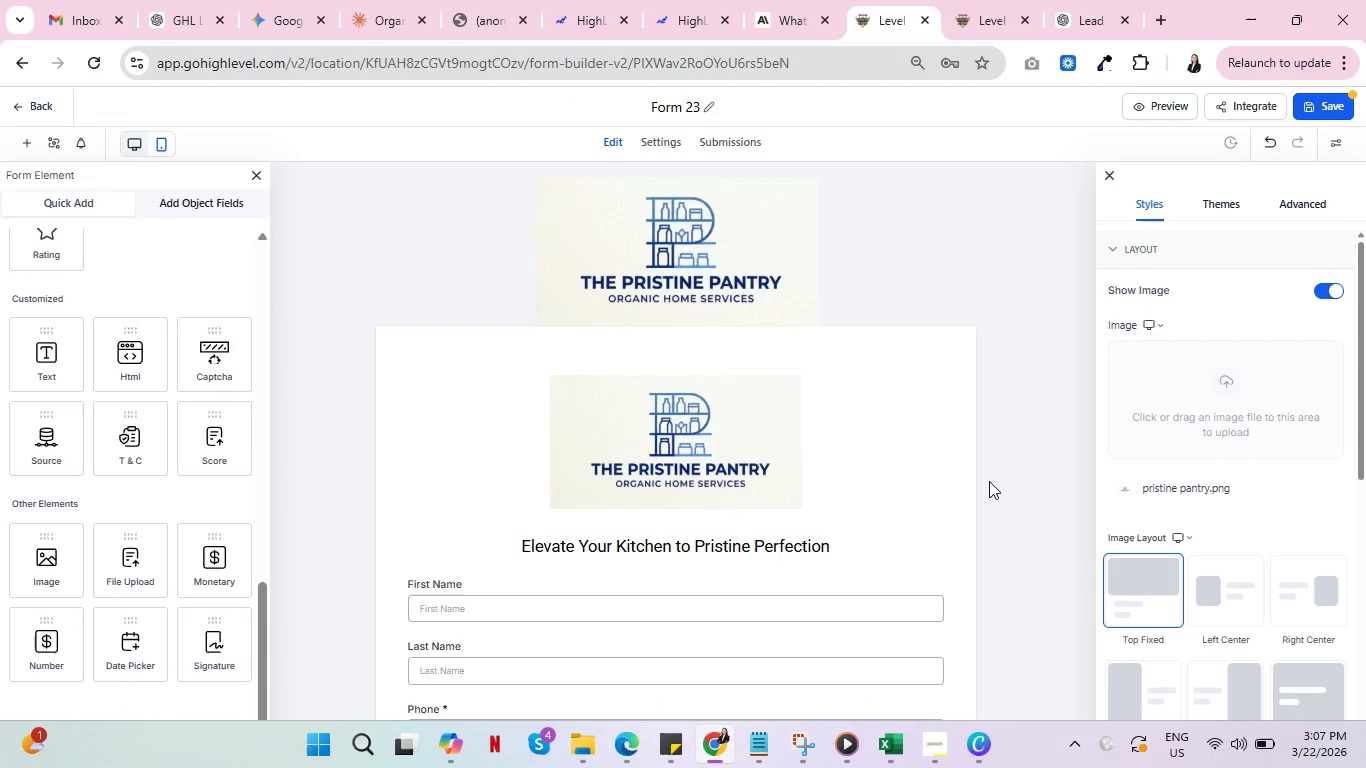 
left_click([617, 431])
 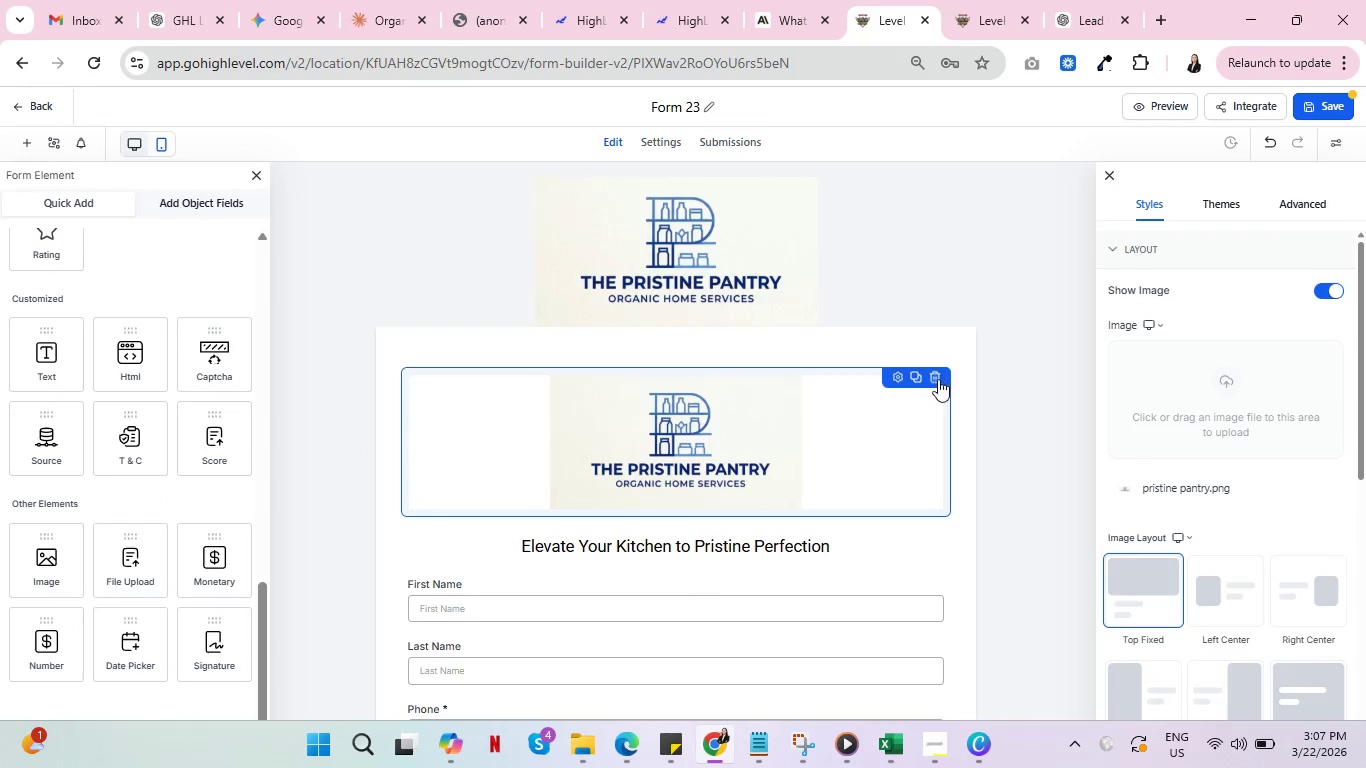 
left_click([938, 377])
 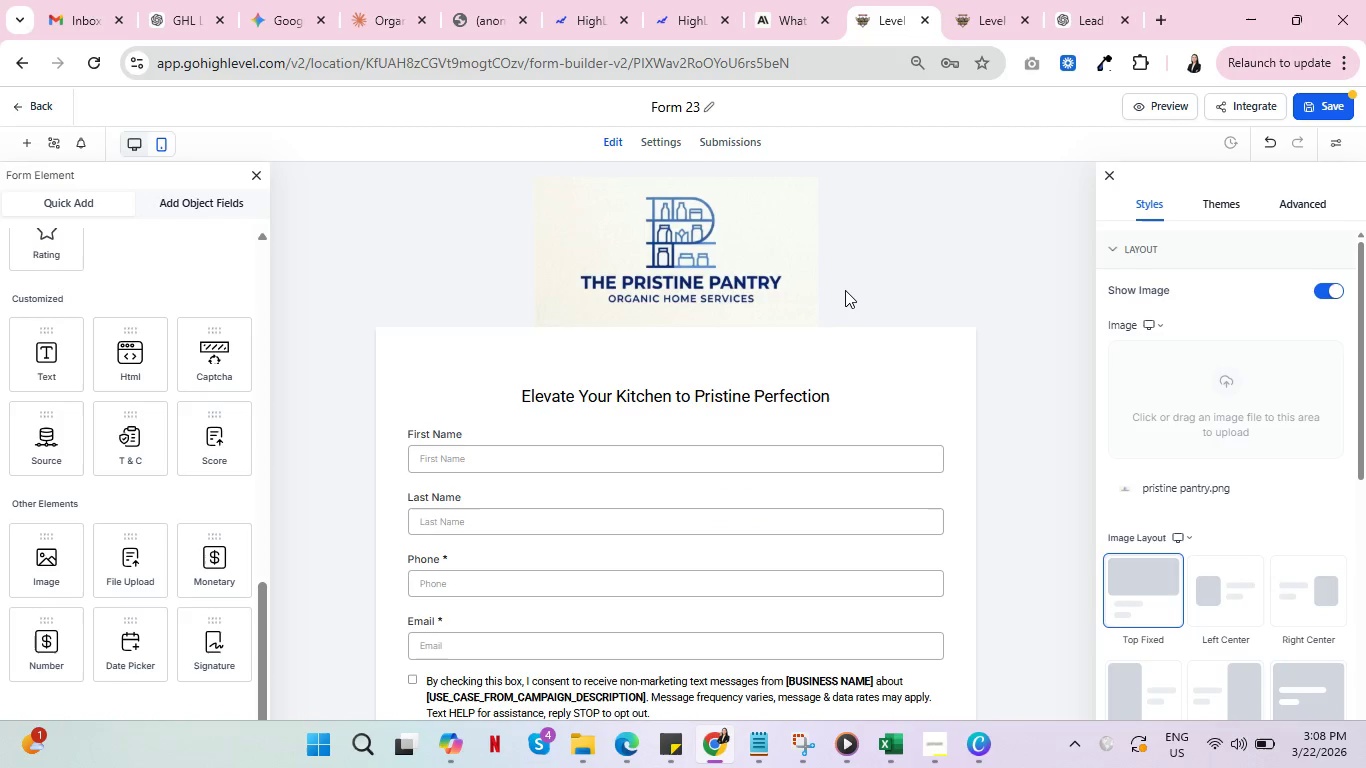 
wait(7.42)
 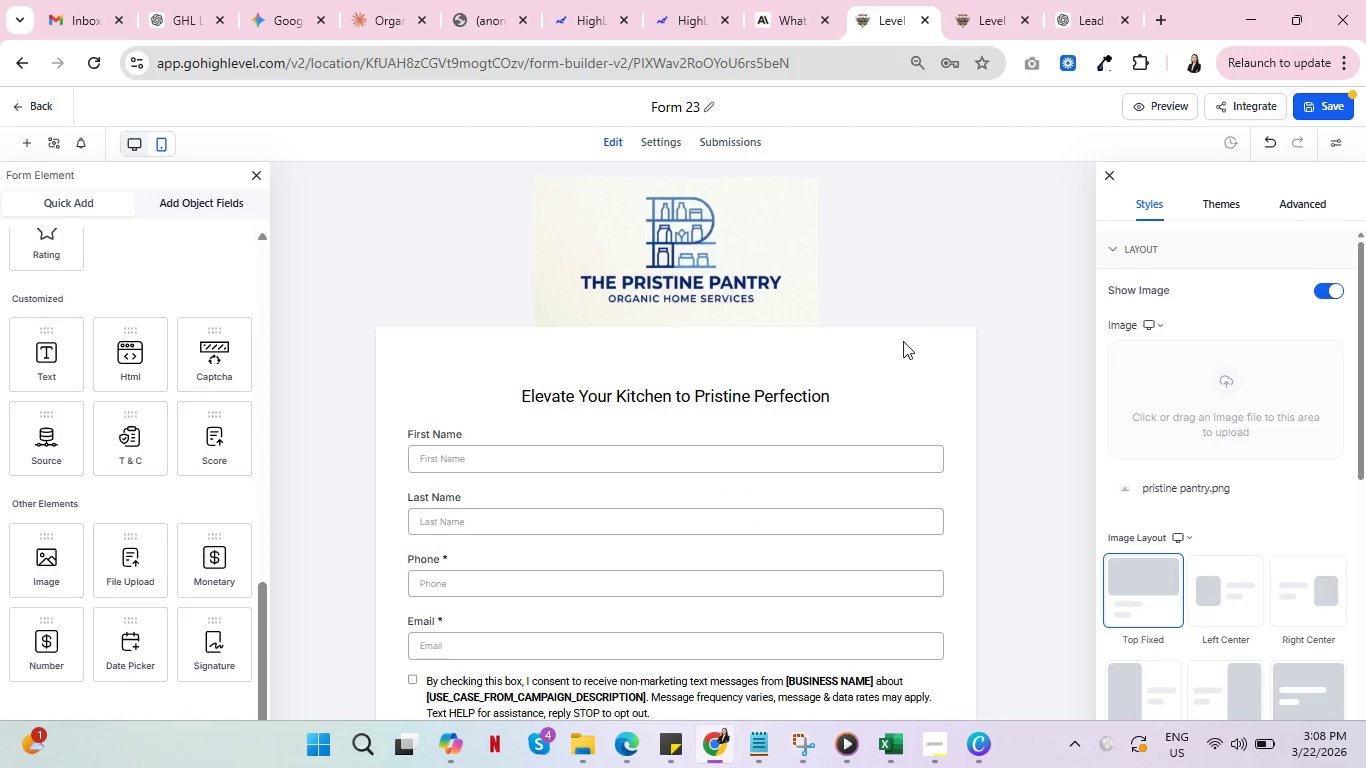 
scroll: coordinate [901, 370], scroll_direction: down, amount: 1.0
 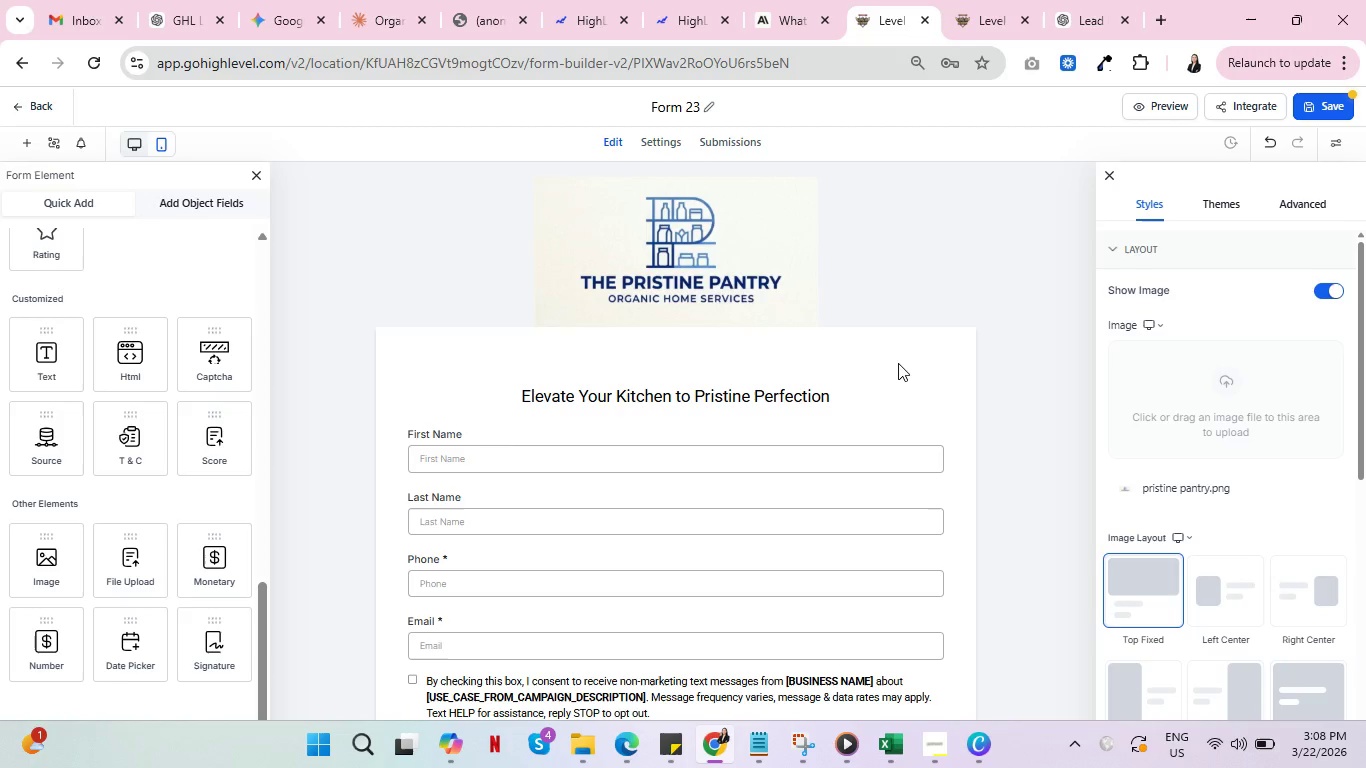 
left_click([751, 402])
 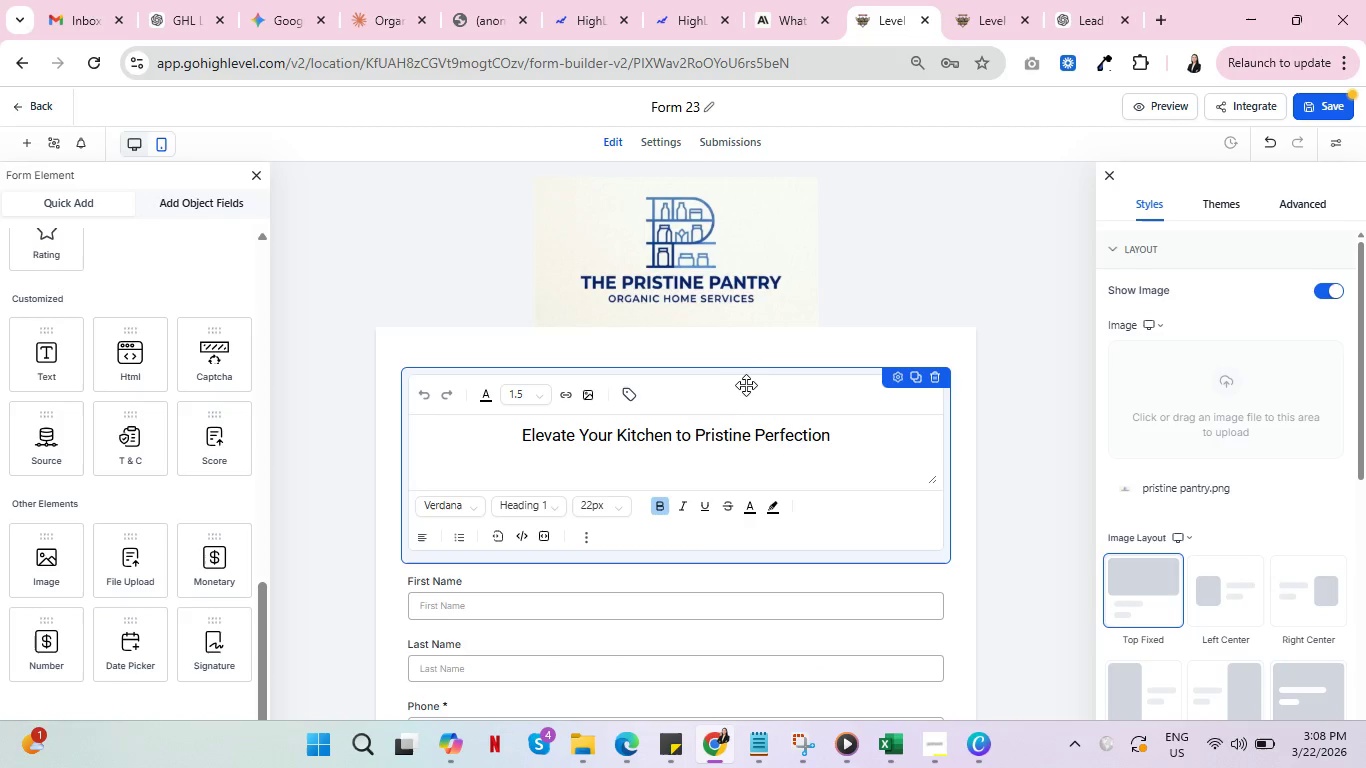 
left_click([742, 283])
 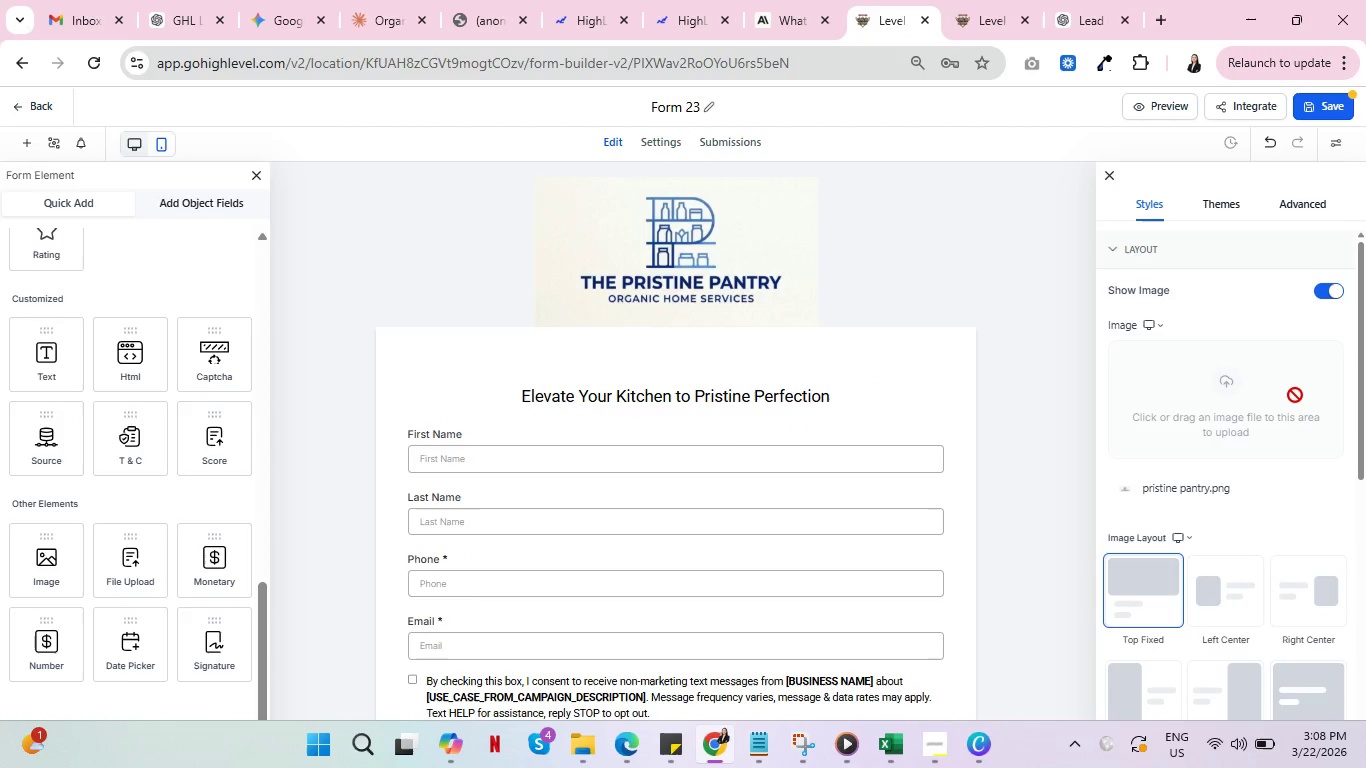 
wait(10.11)
 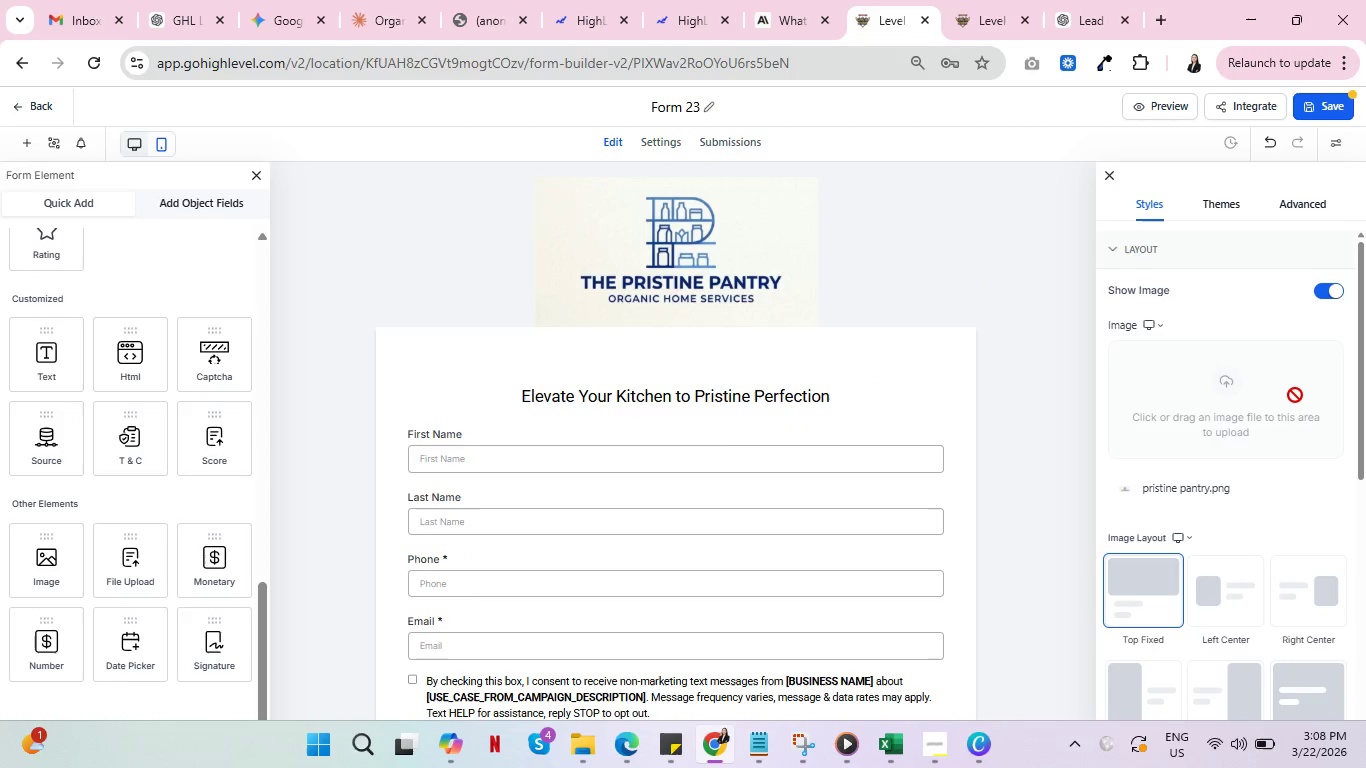 
left_click([1314, 489])
 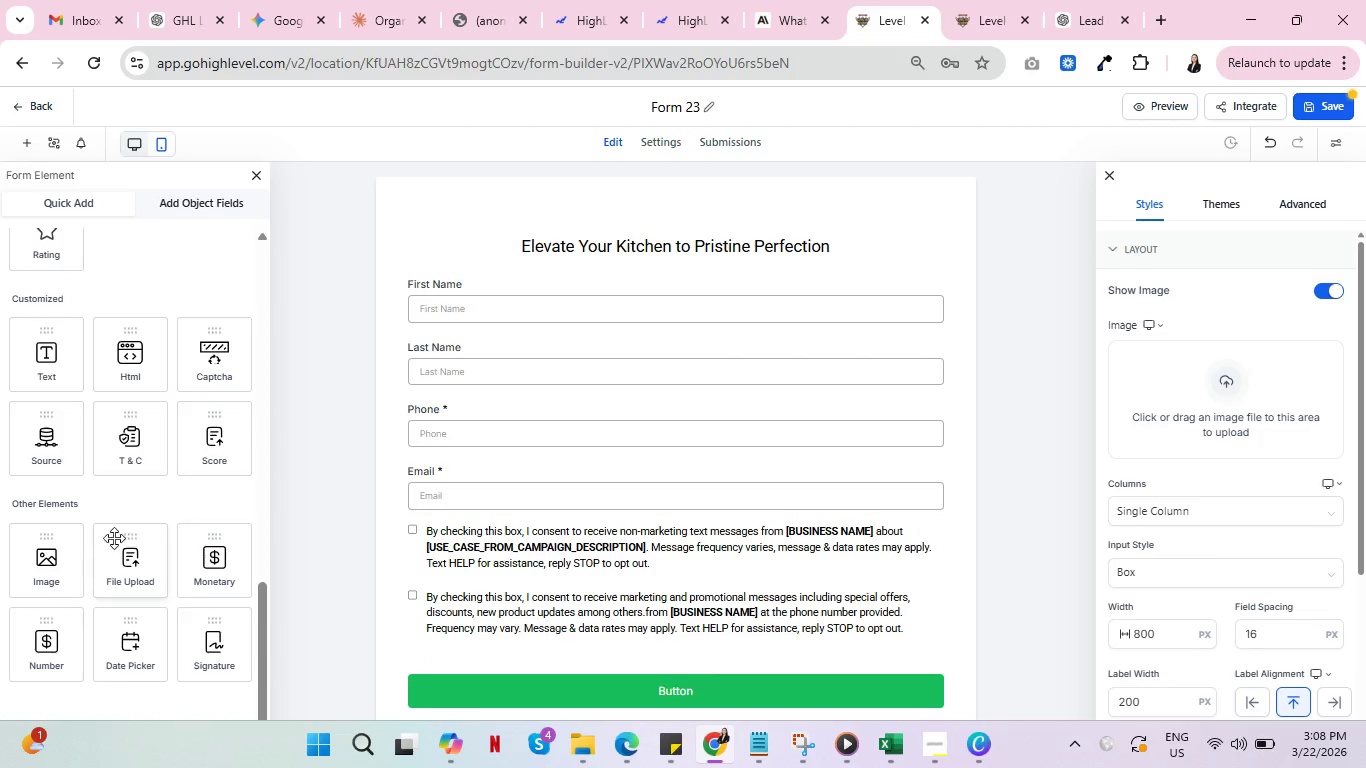 
left_click_drag(start_coordinate=[44, 570], to_coordinate=[510, 247])
 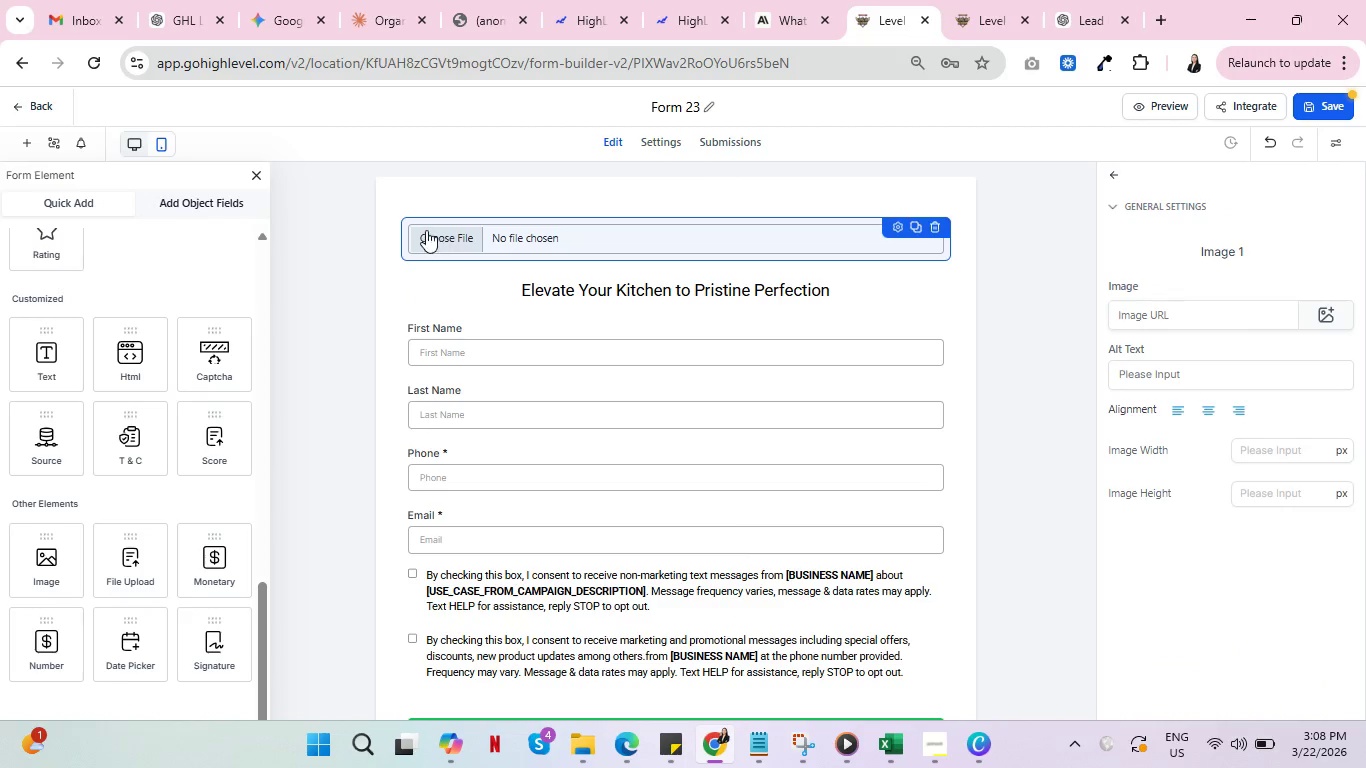 
left_click([449, 241])
 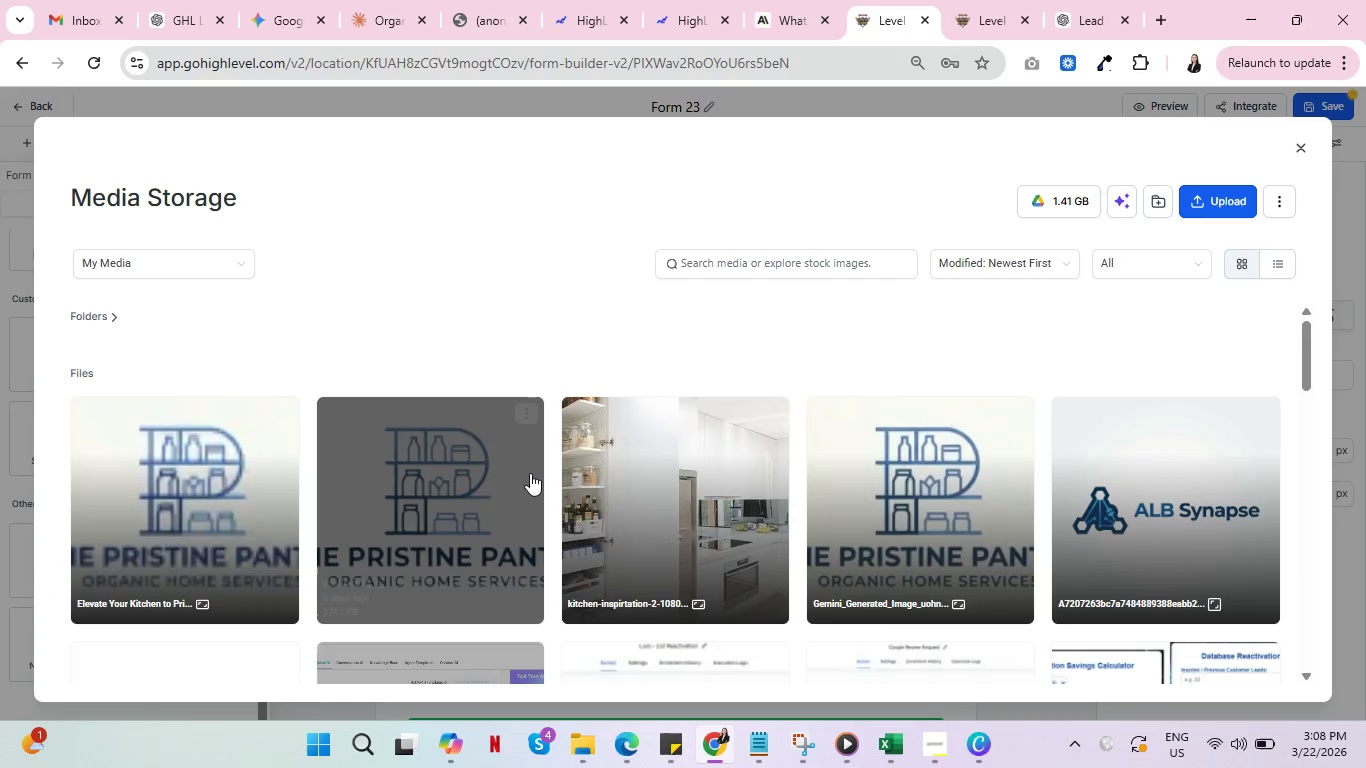 
mouse_move([287, 528])
 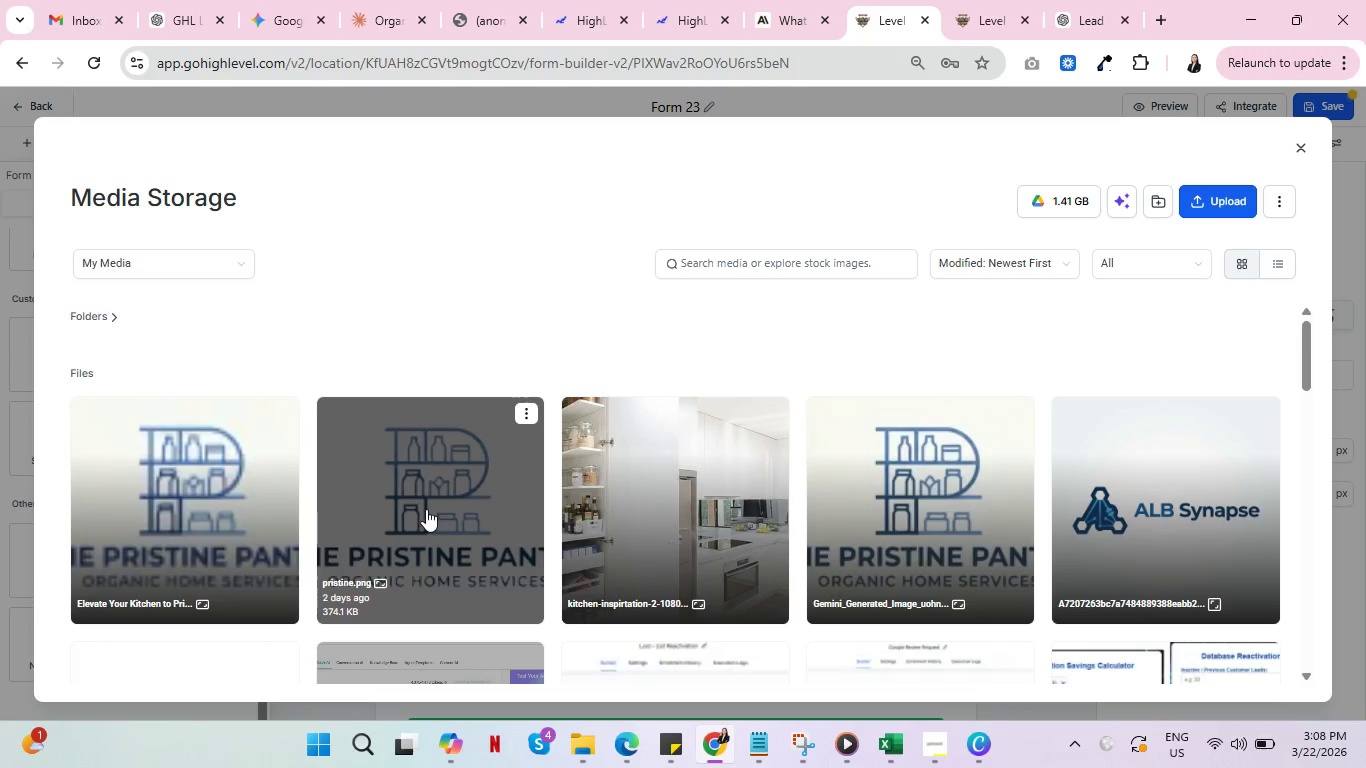 
left_click([428, 505])
 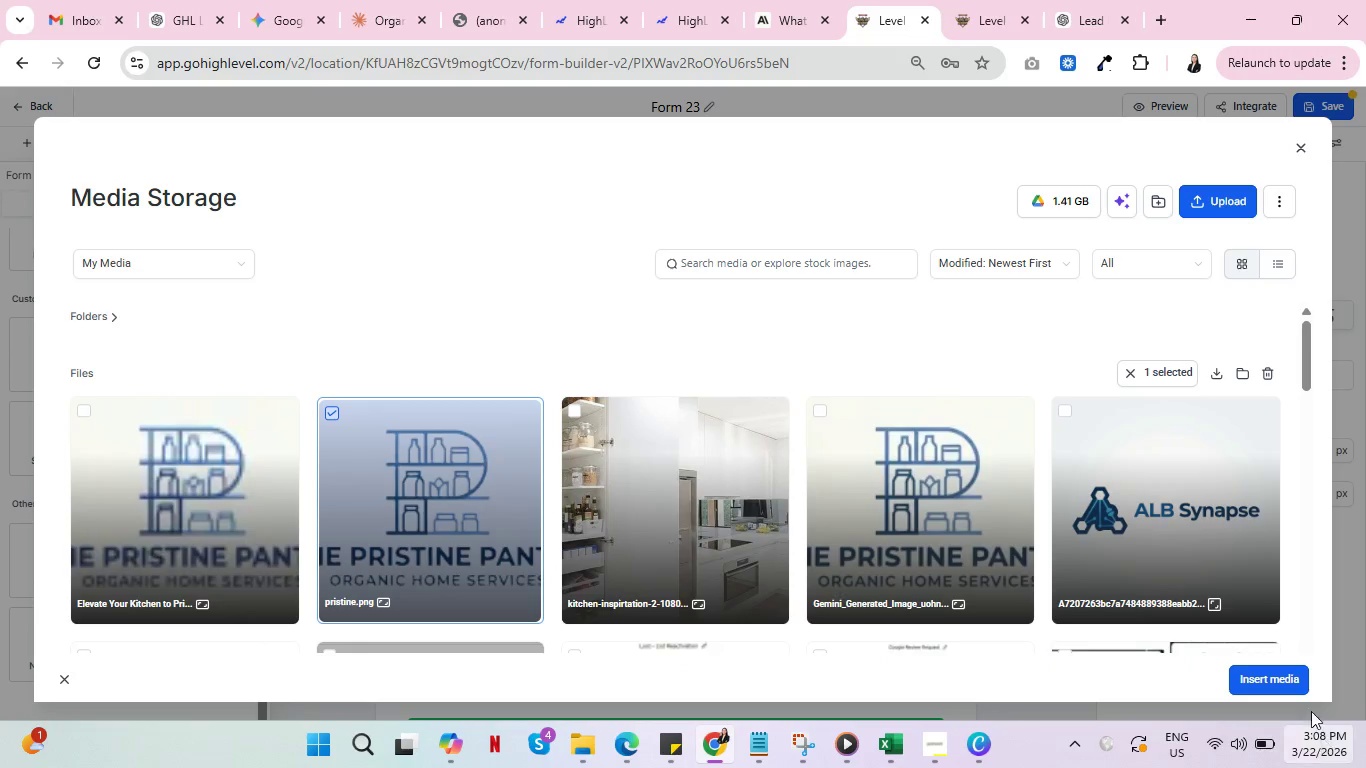 
left_click([1274, 665])
 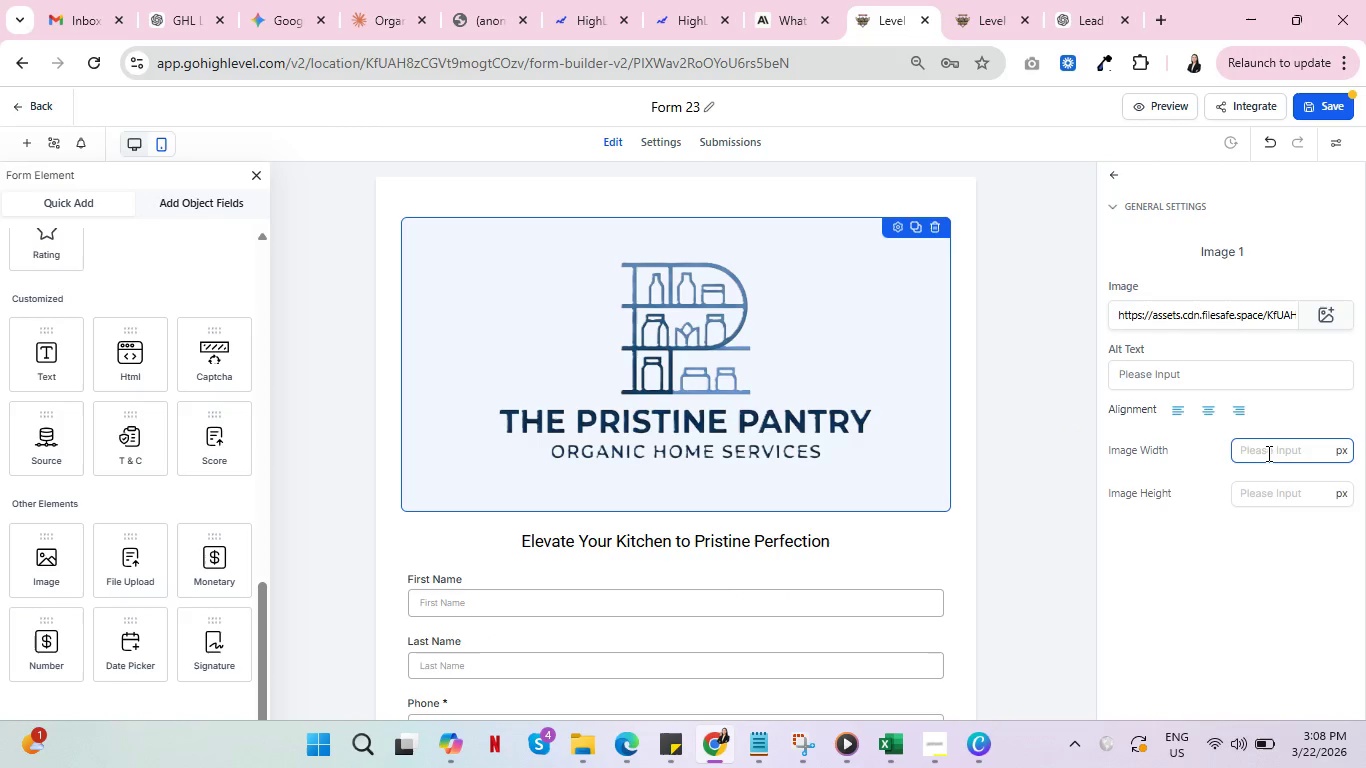 
left_click([1267, 453])
 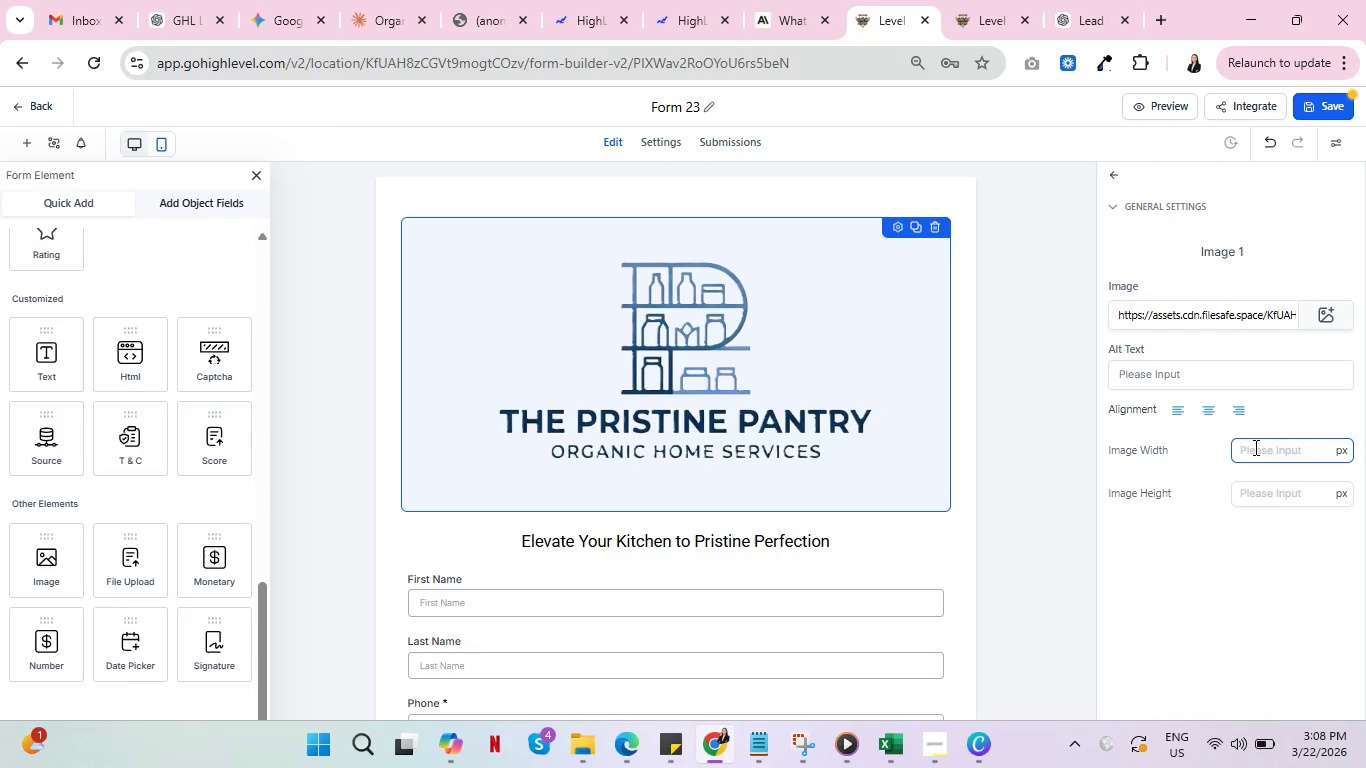 
type(600)
 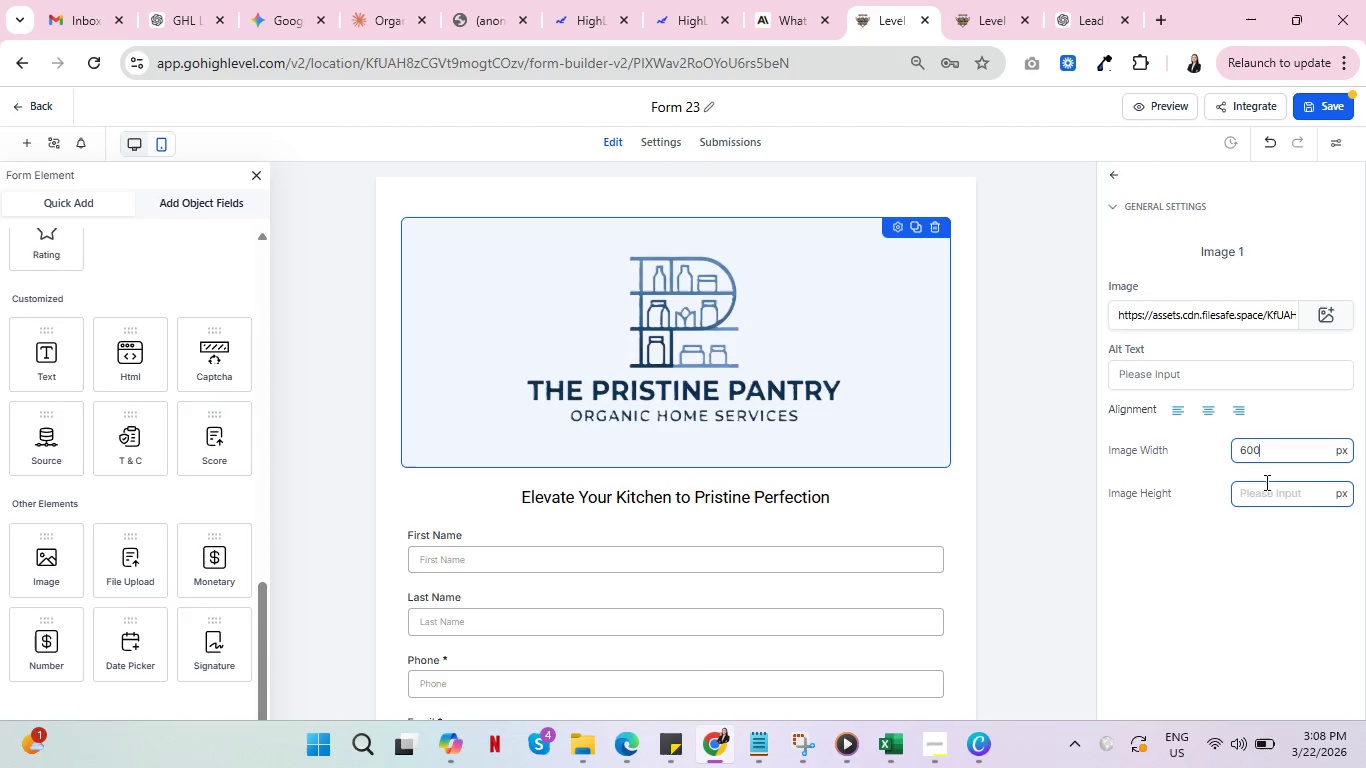 
left_click_drag(start_coordinate=[1261, 454], to_coordinate=[1224, 451])
 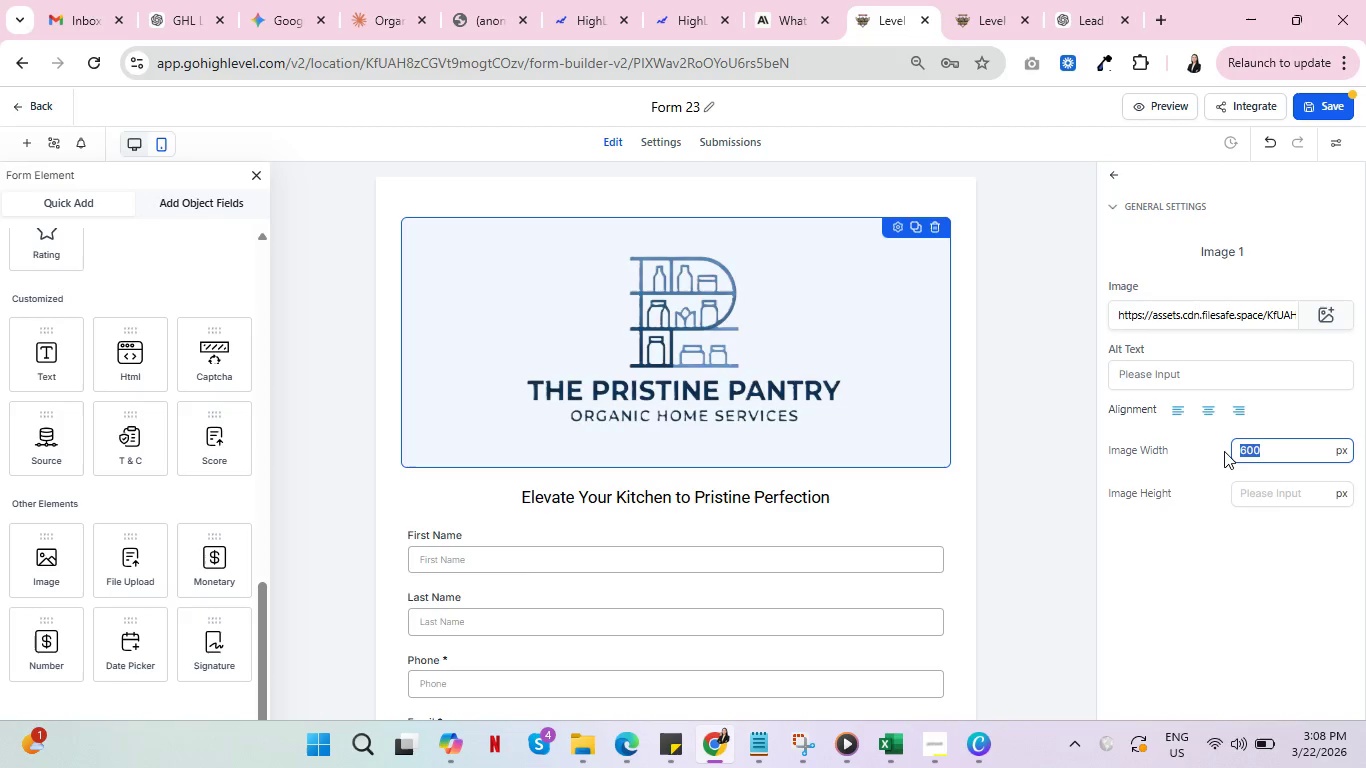 
type(200)
 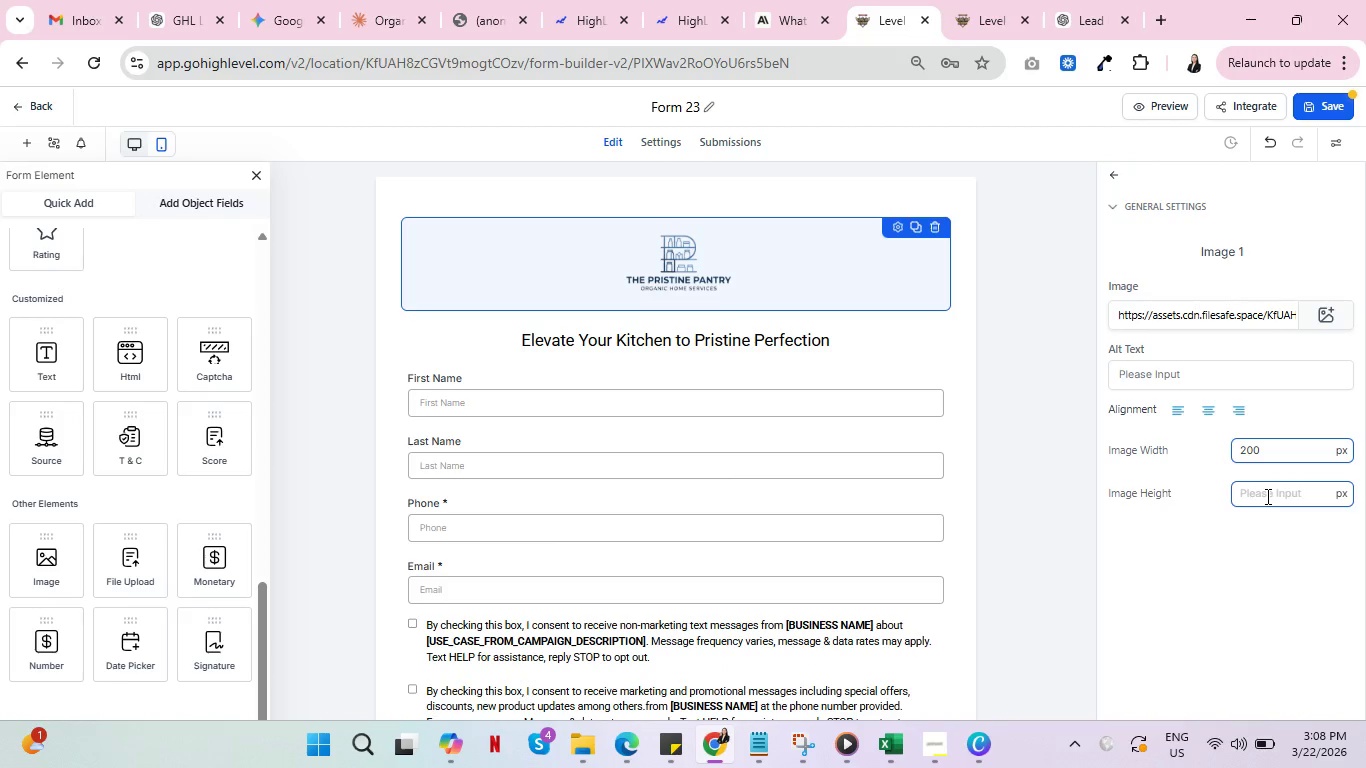 
left_click([1267, 496])
 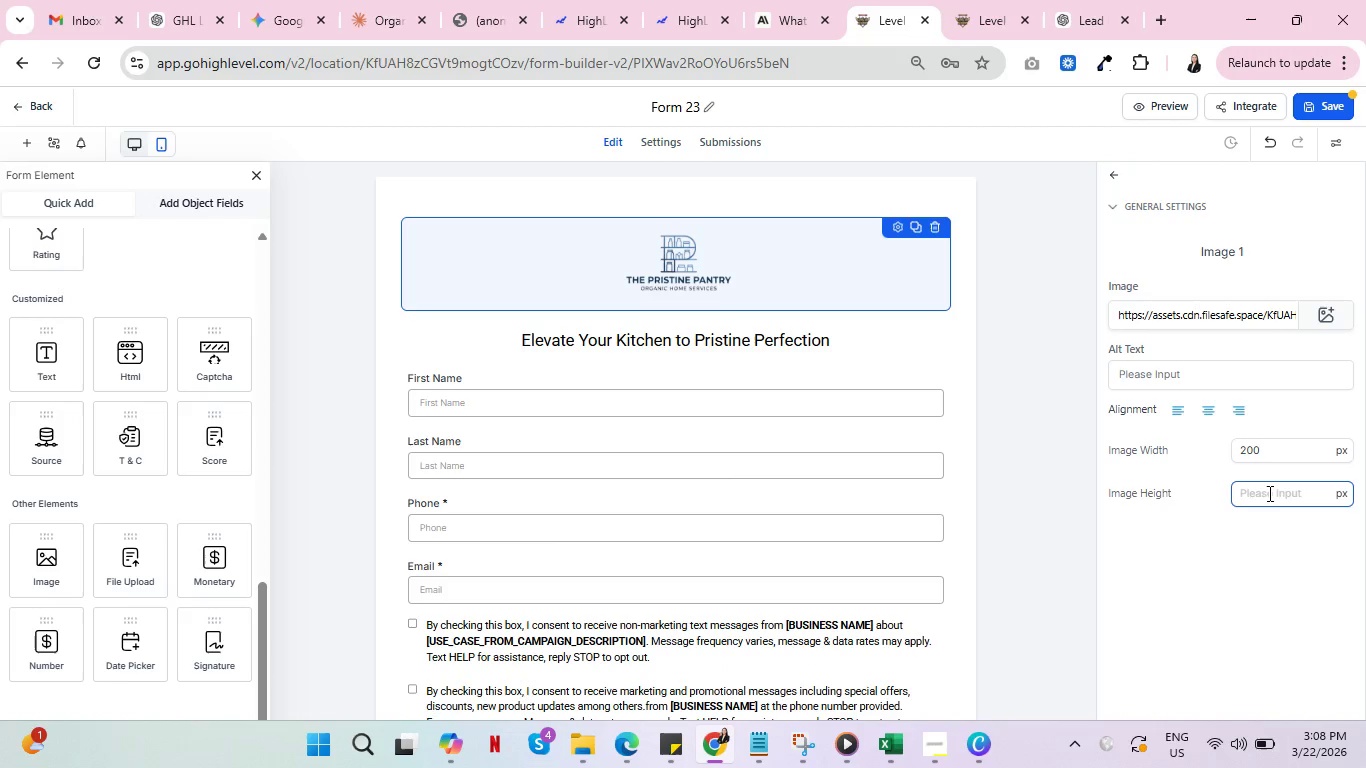 
type(250)
key(Backspace)
key(Backspace)
type(00)
 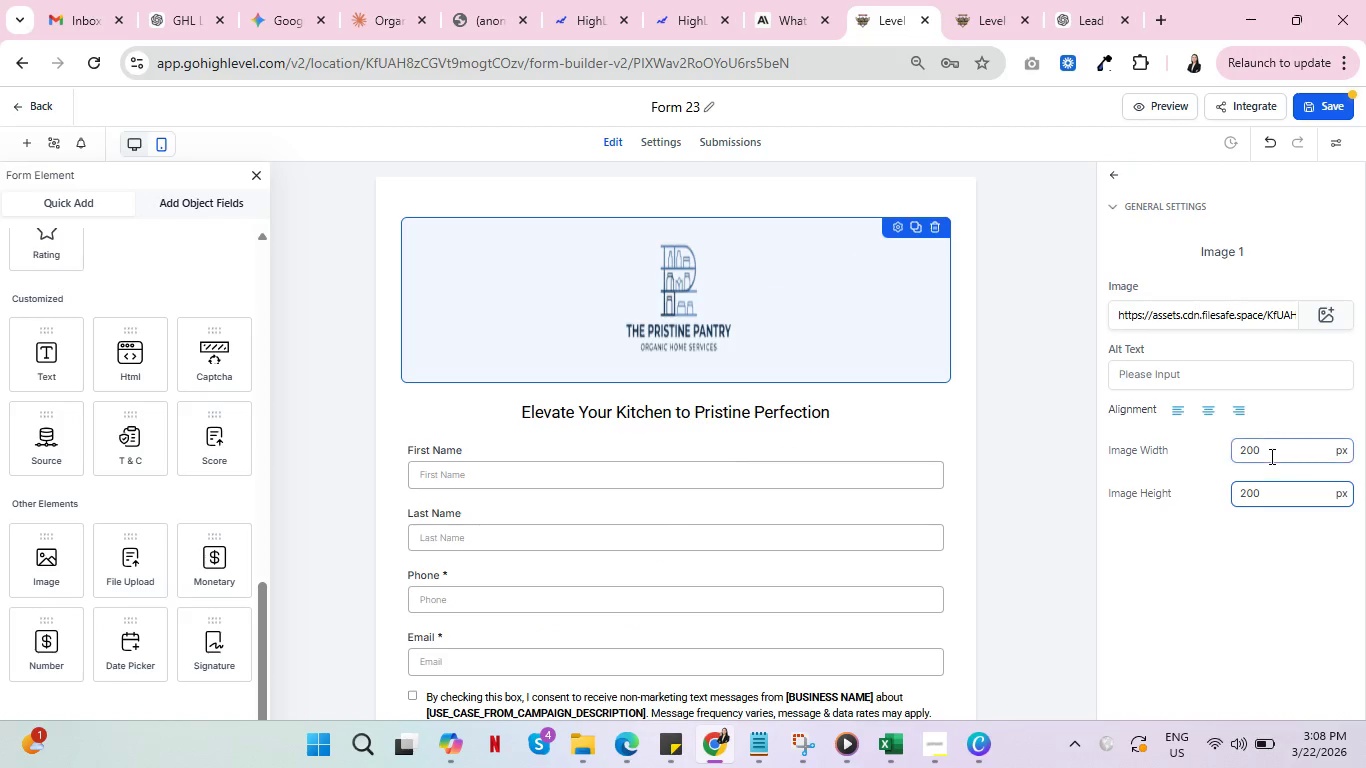 
left_click([1268, 451])
 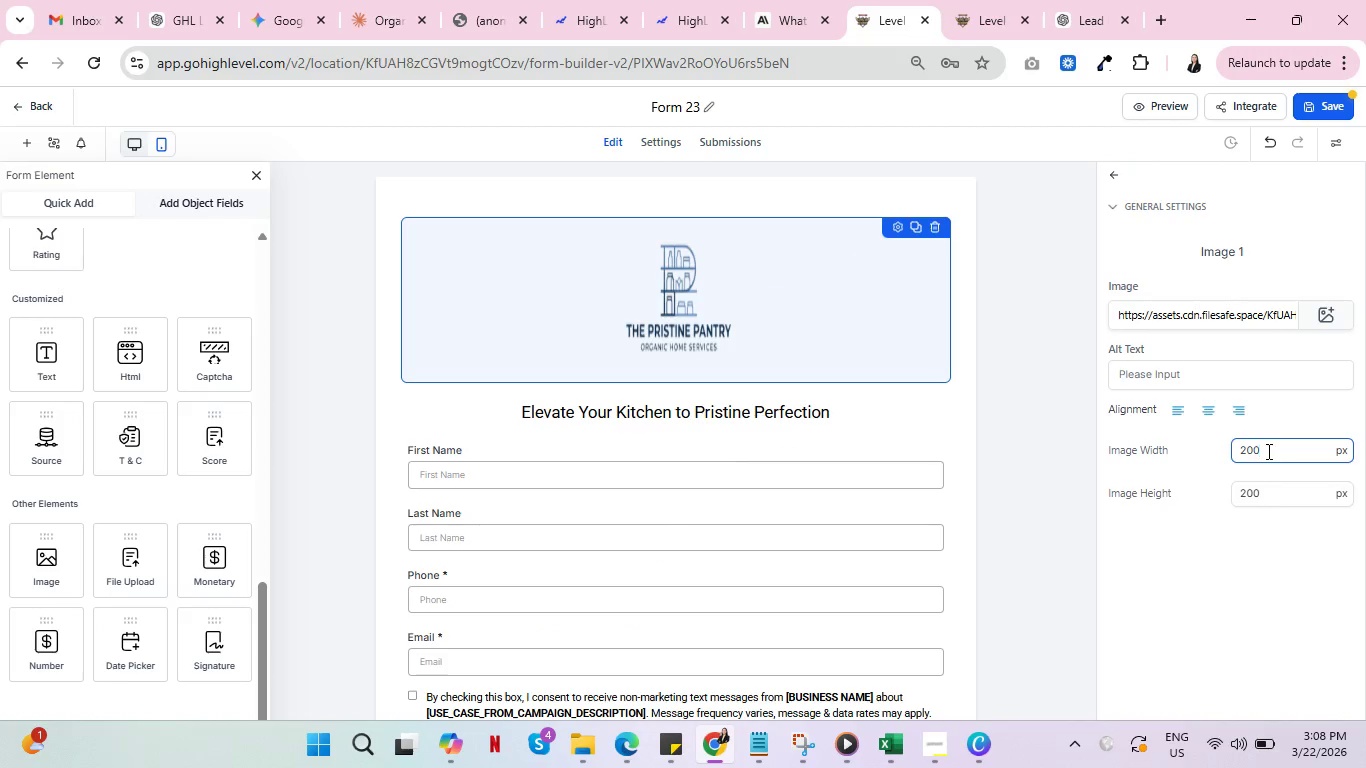 
key(Backspace)
key(Backspace)
type(50)
 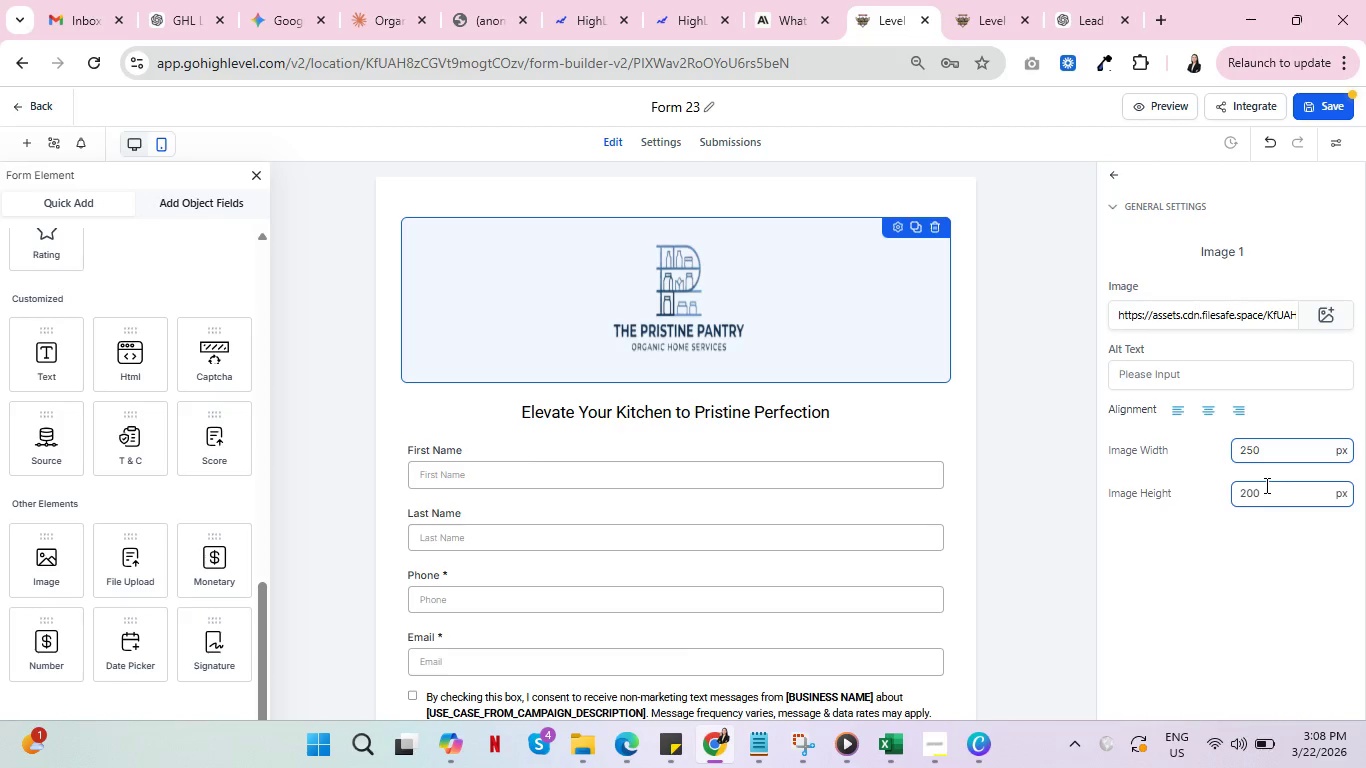 
left_click([1048, 446])
 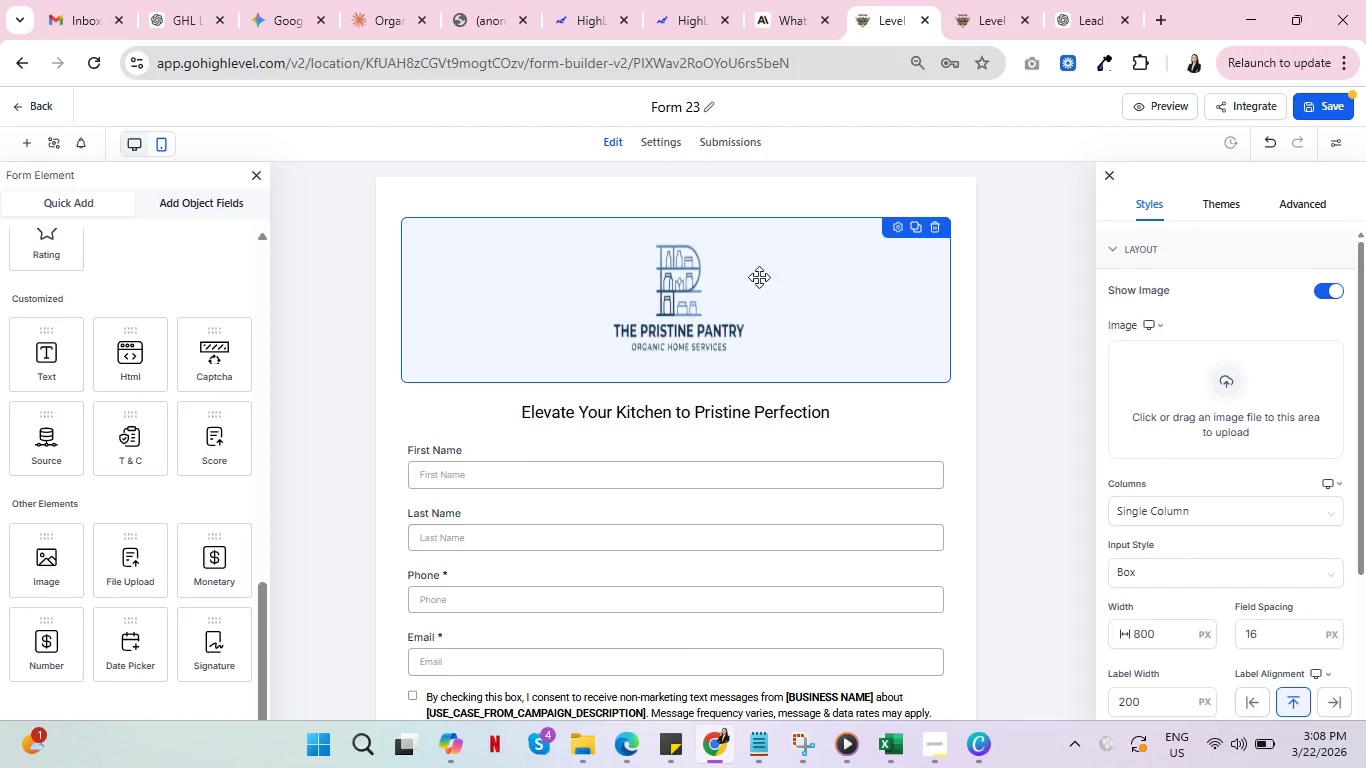 
left_click([895, 228])
 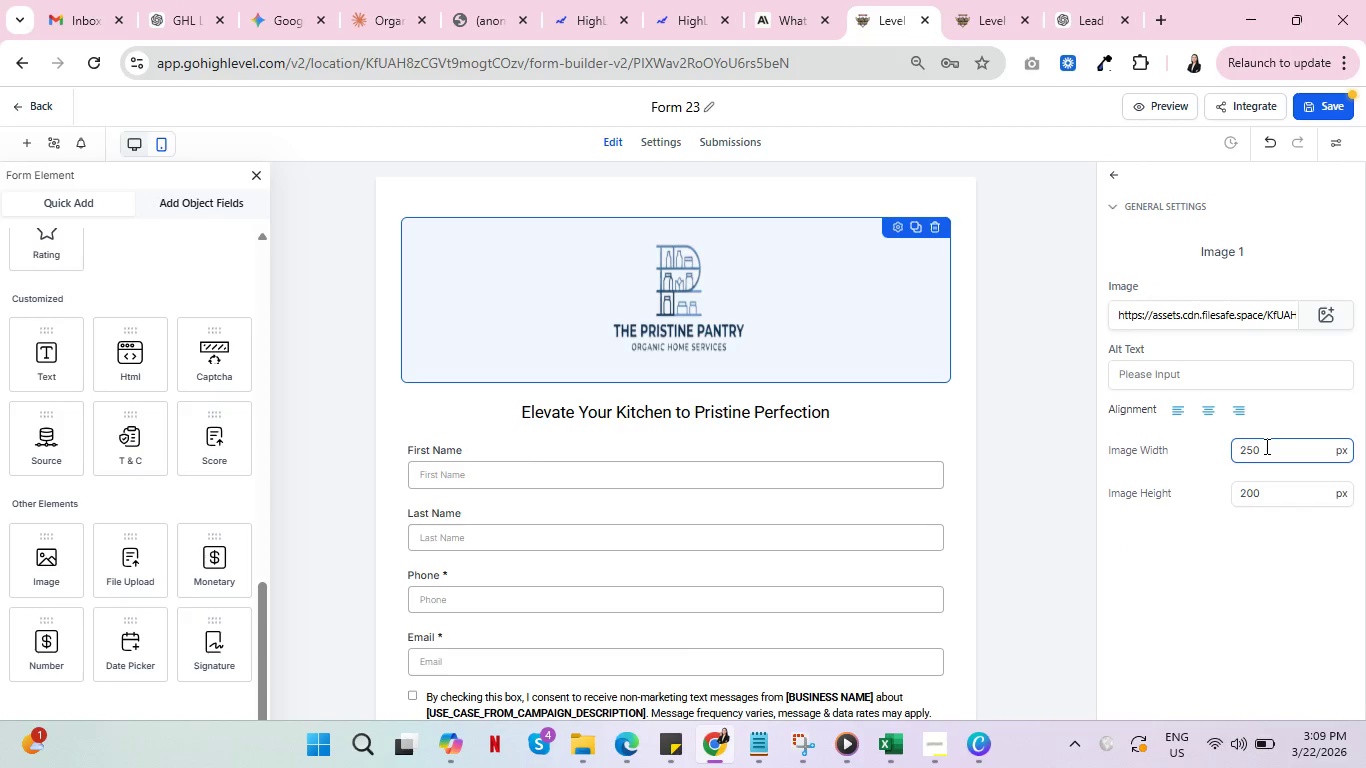 
left_click([1265, 446])
 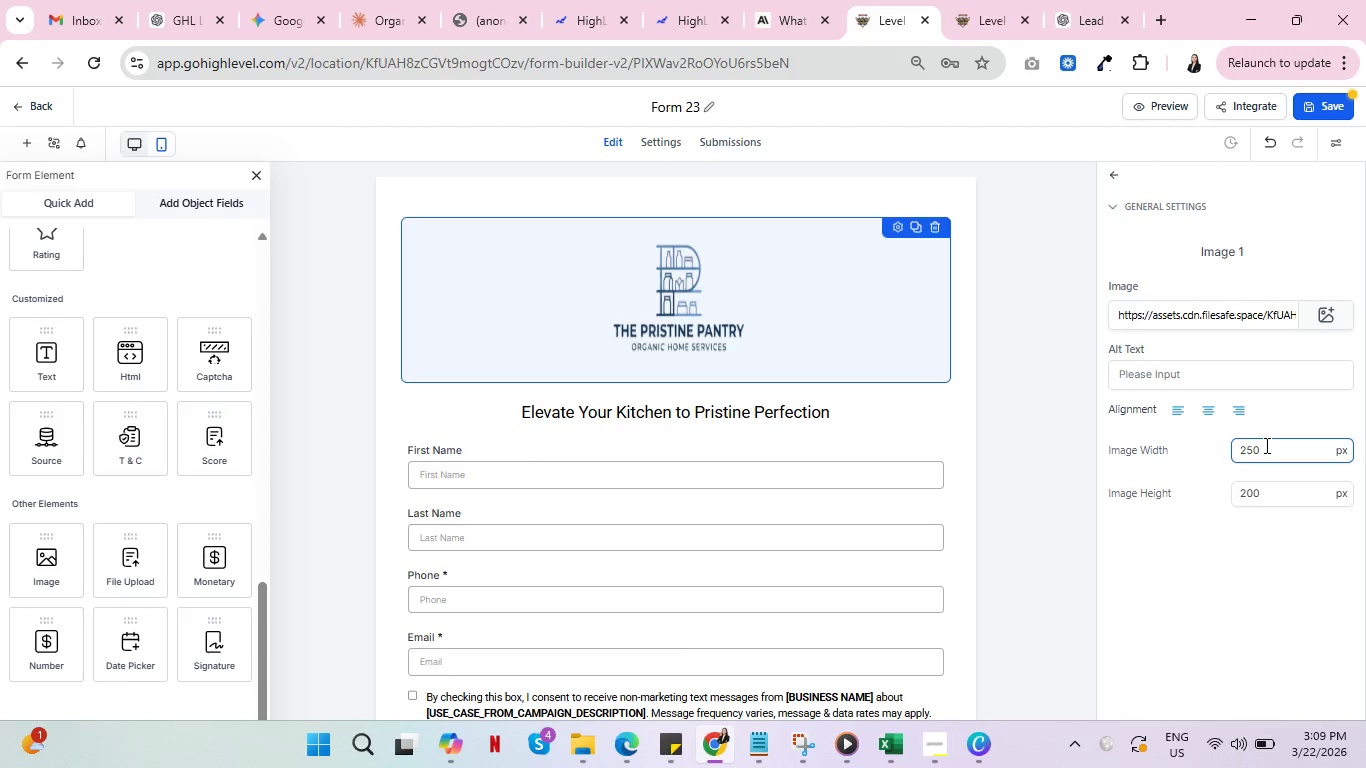 
wait(9.0)
 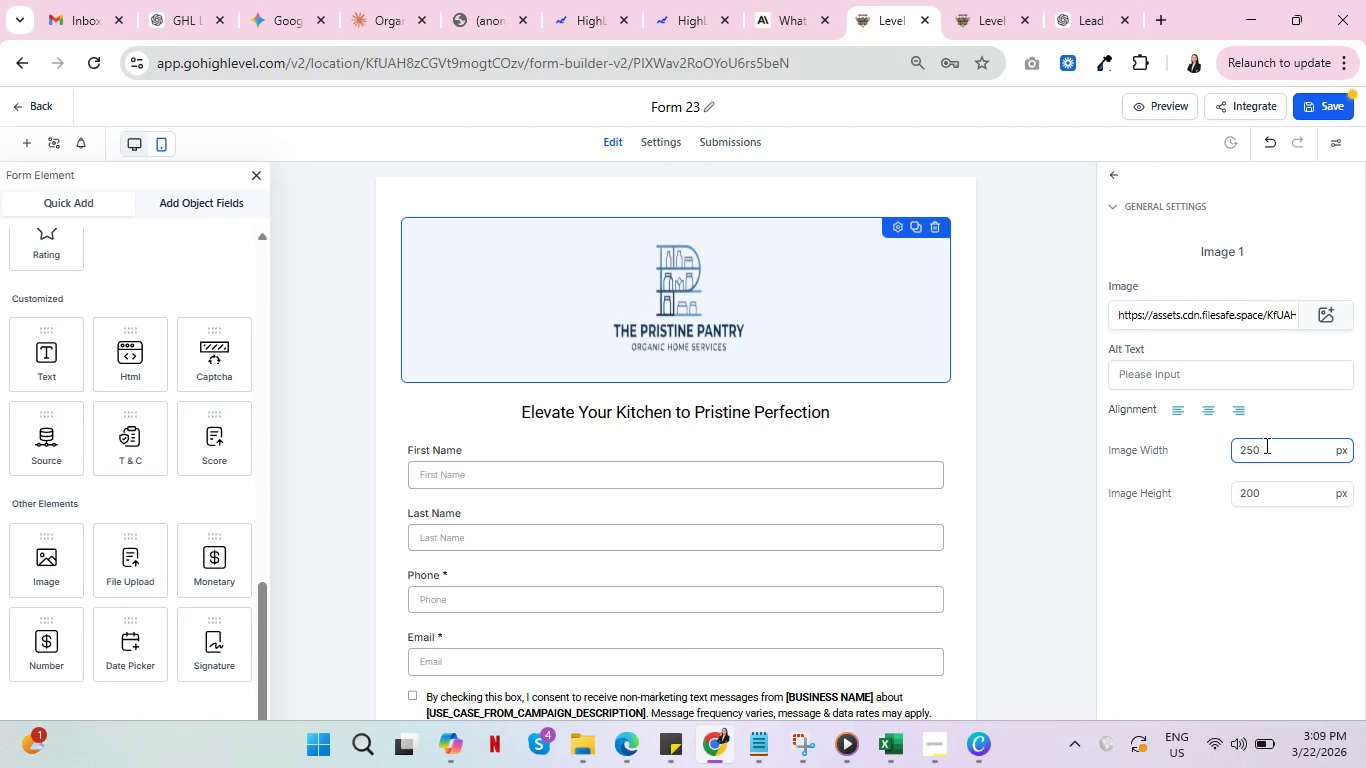 
key(Backspace)
key(Backspace)
type(00)
 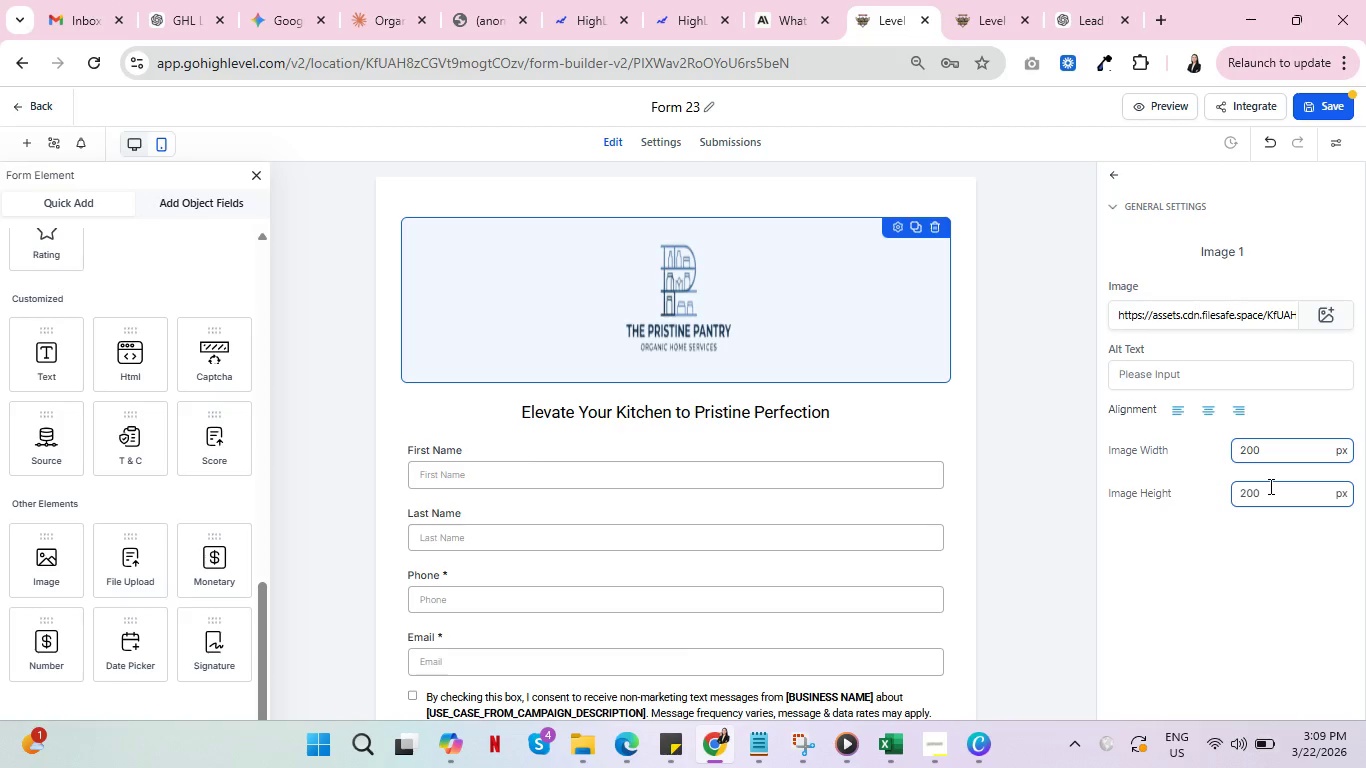 
key(Backspace)
key(Backspace)
type(50)
 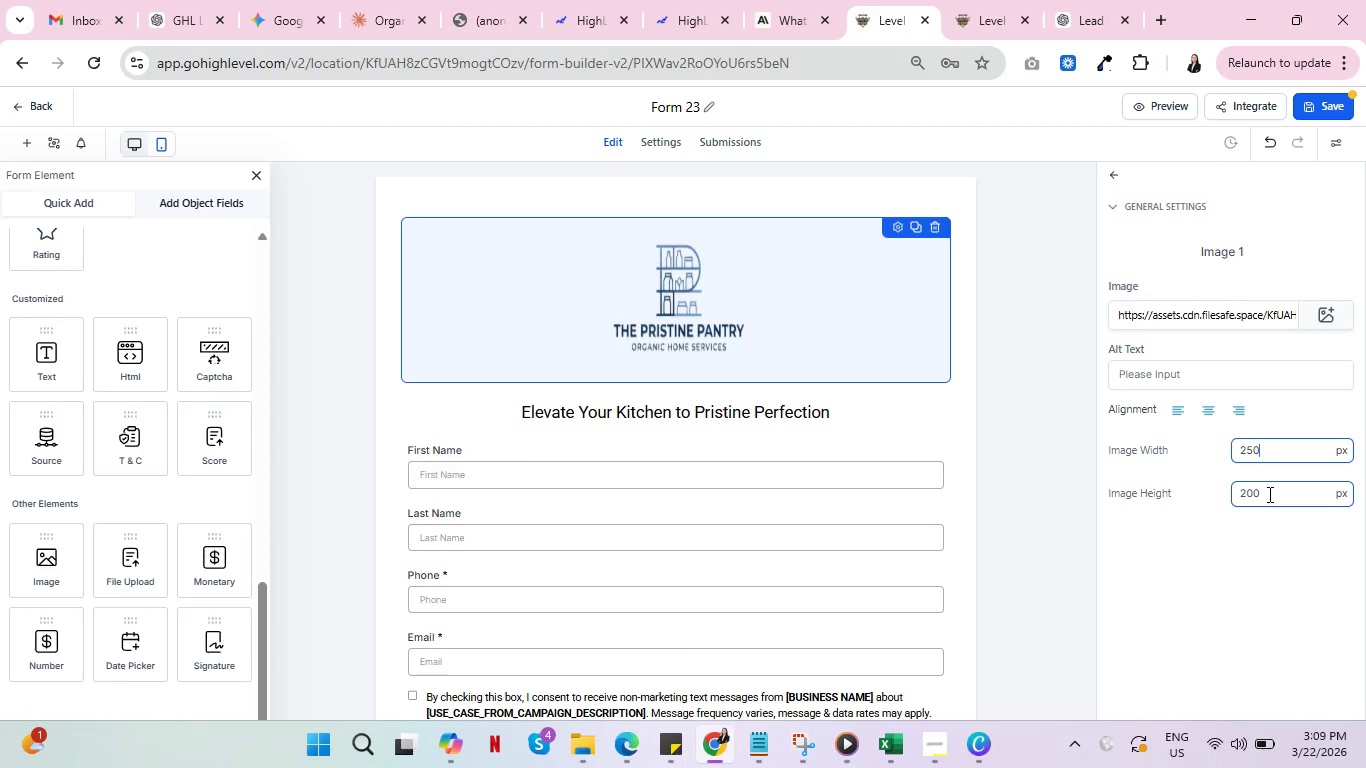 
left_click([1268, 495])
 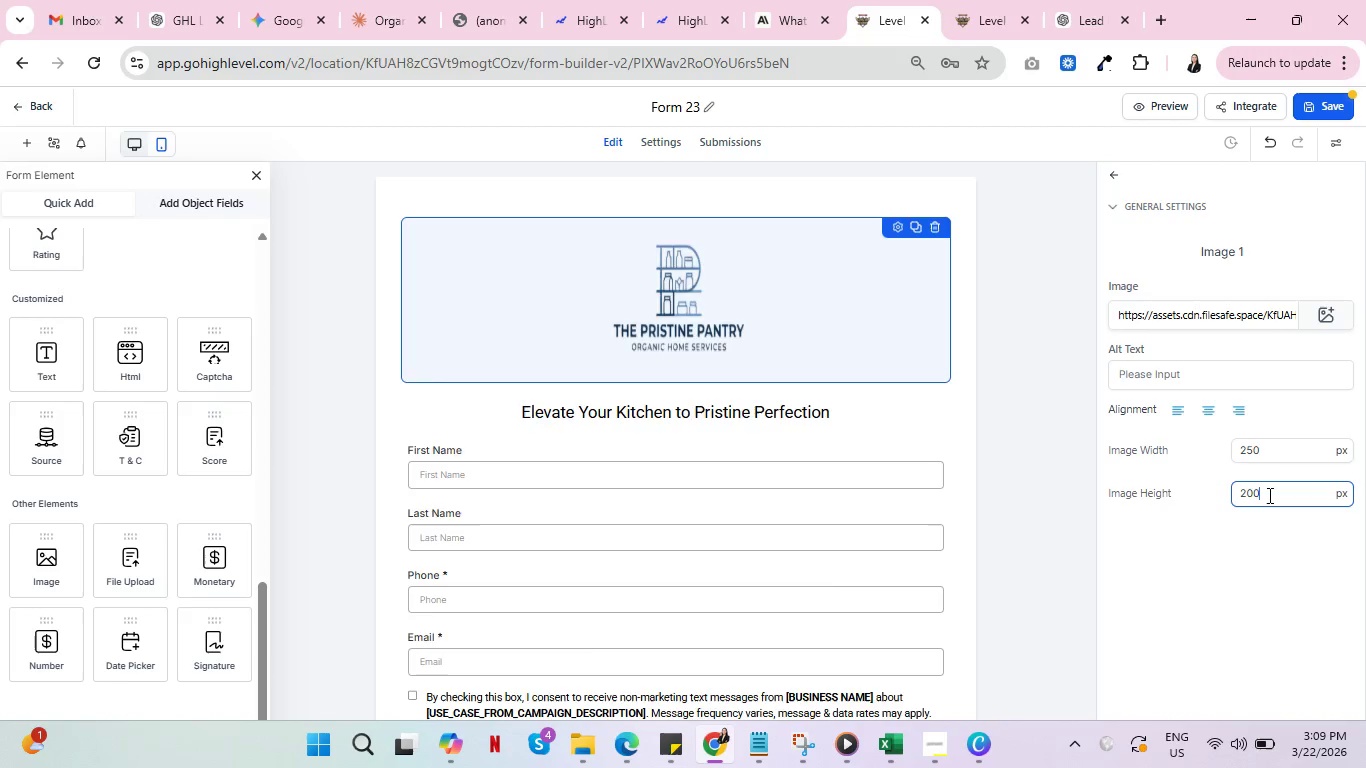 
key(Backspace)
key(Backspace)
key(Backspace)
type(180)
 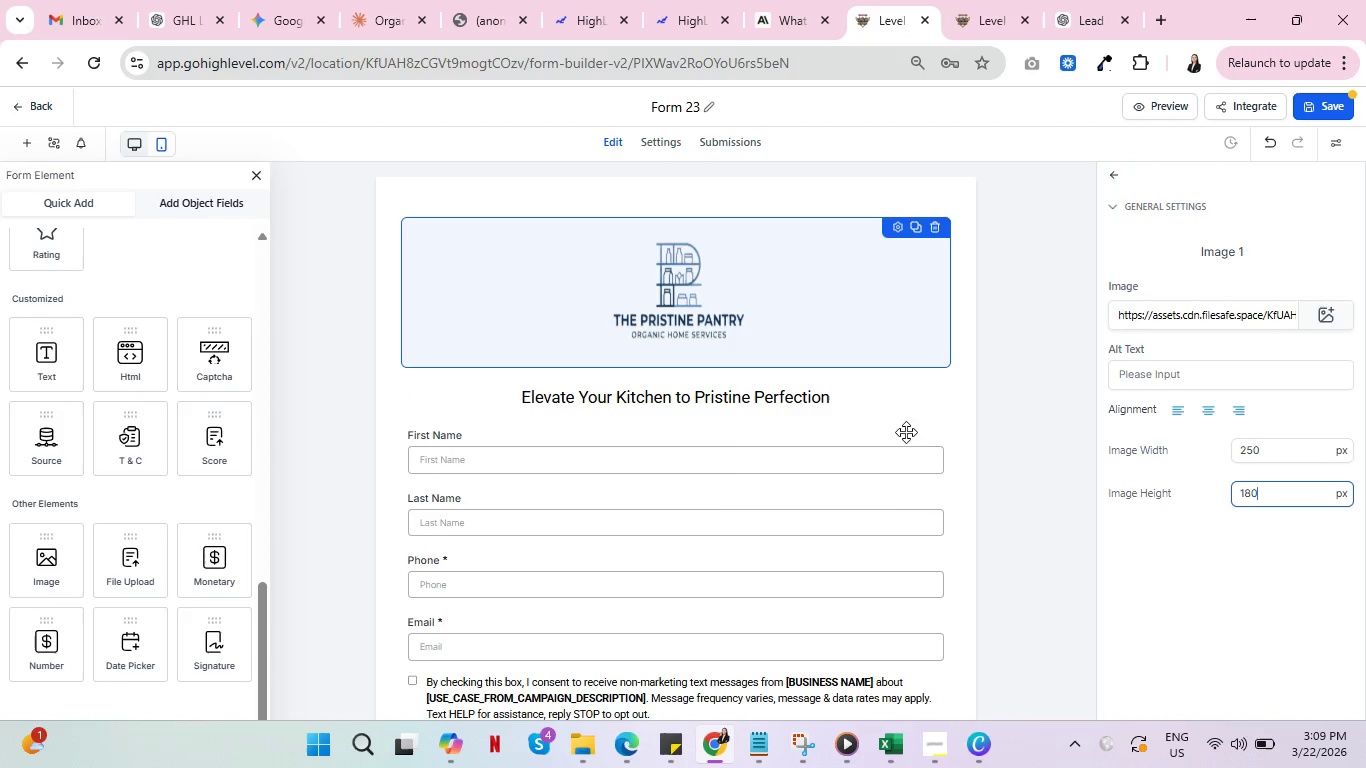 
mouse_move([983, 411])
 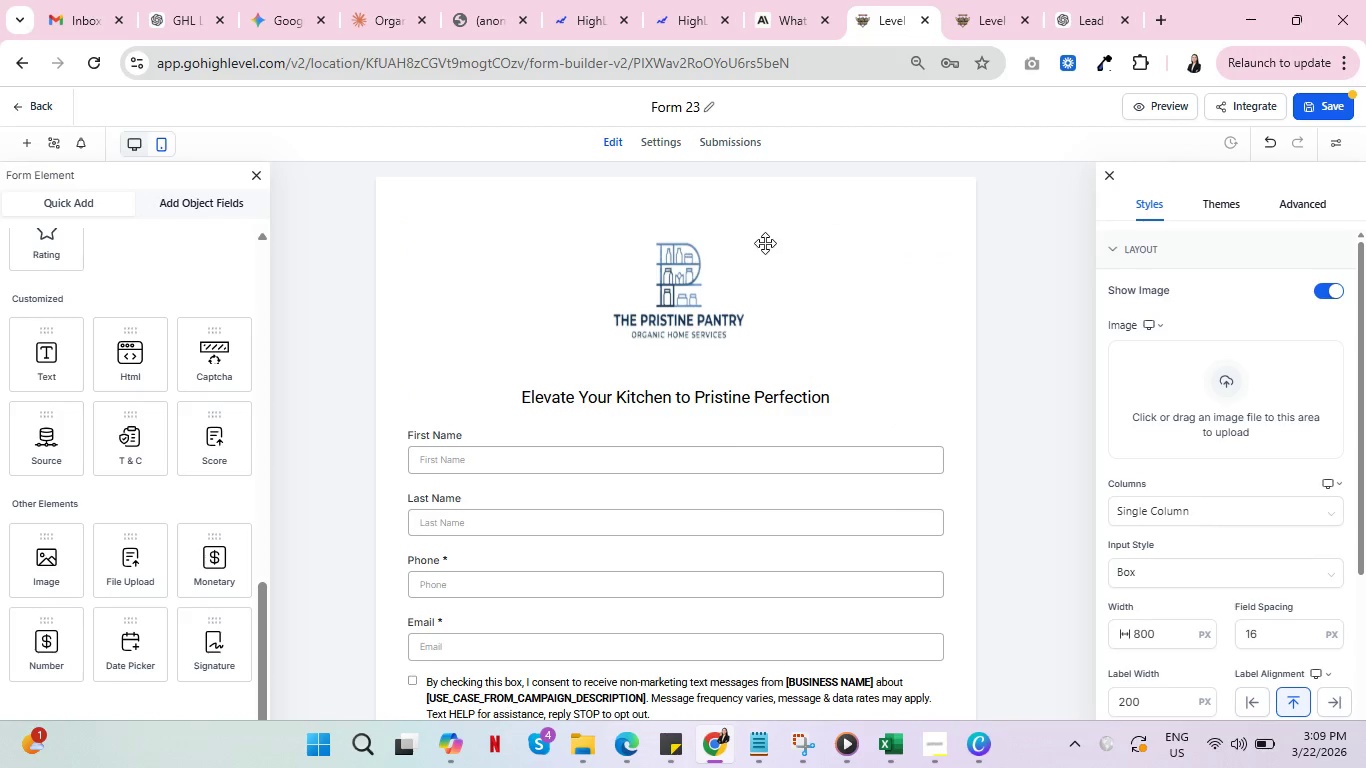 
left_click([758, 269])
 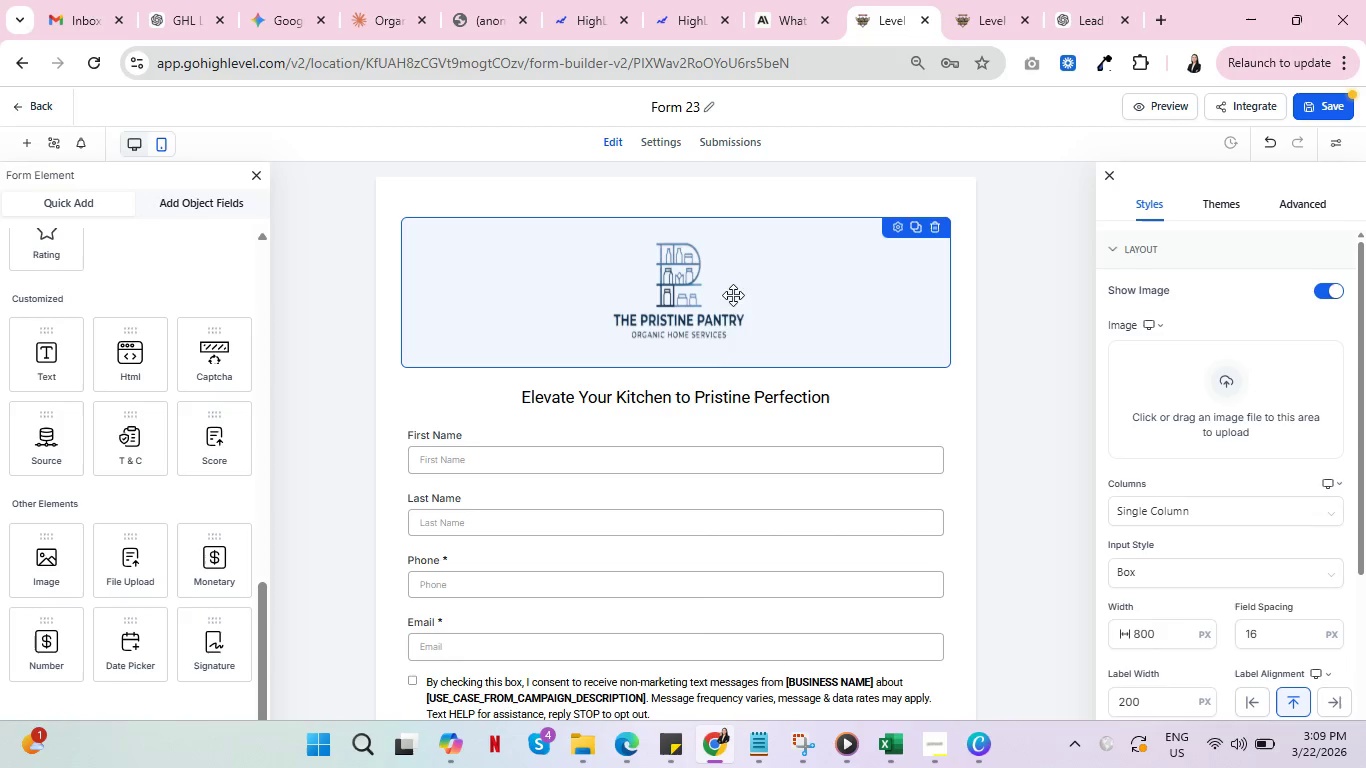 
left_click([721, 394])
 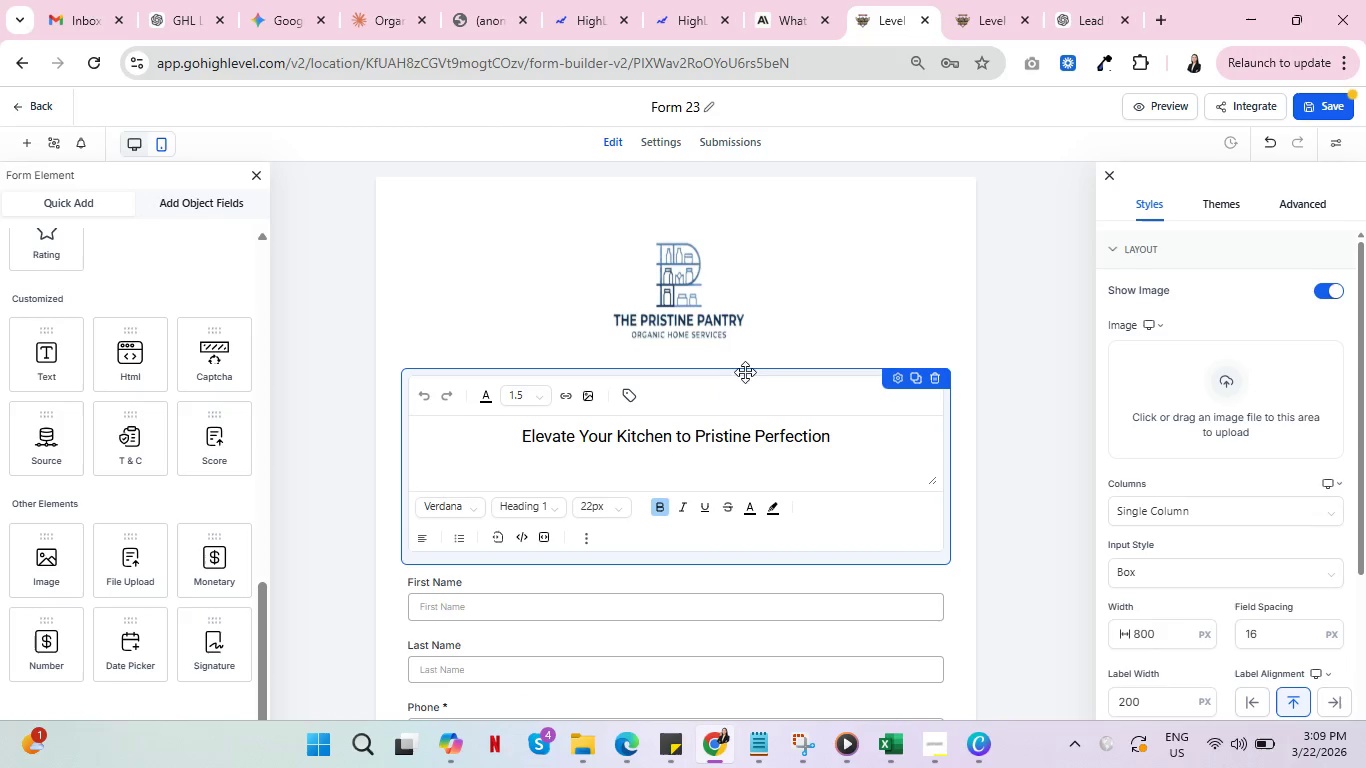 
left_click([849, 321])
 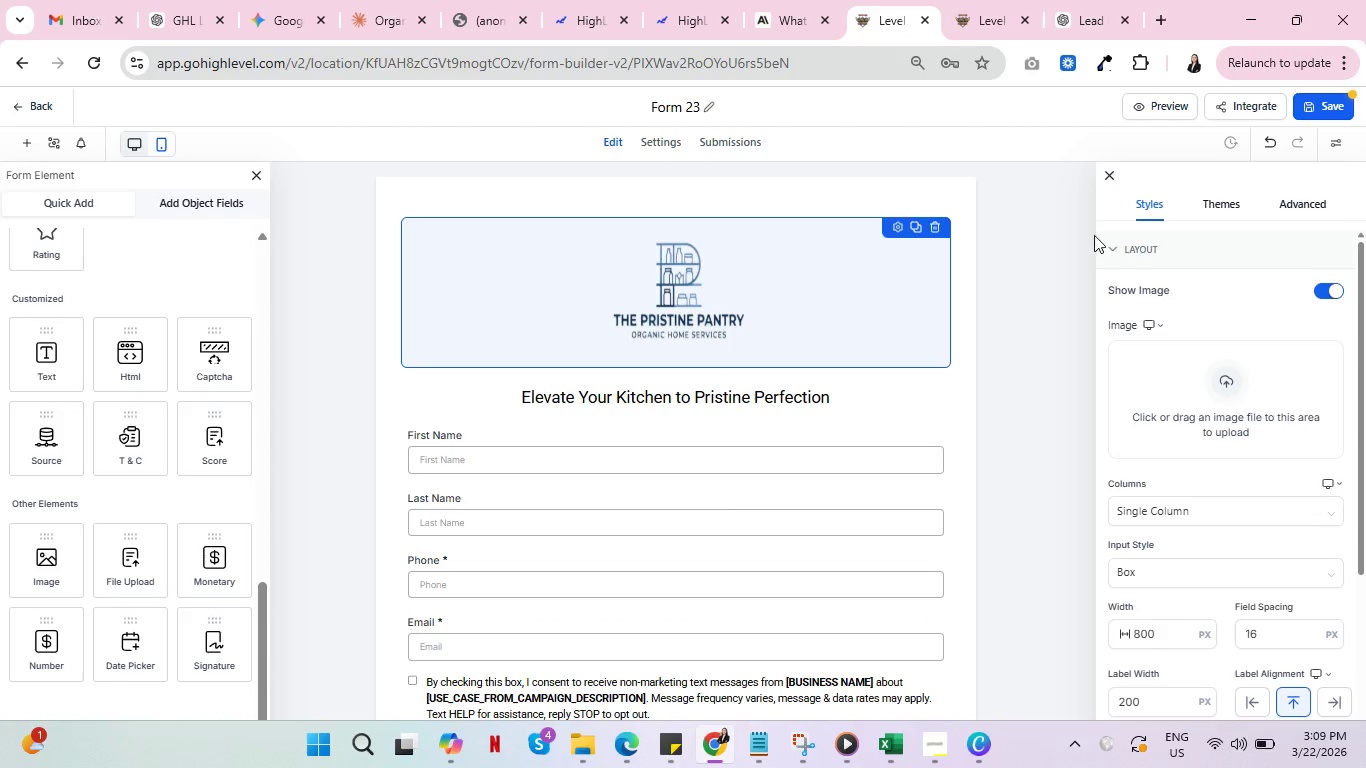 
left_click([1075, 0])
 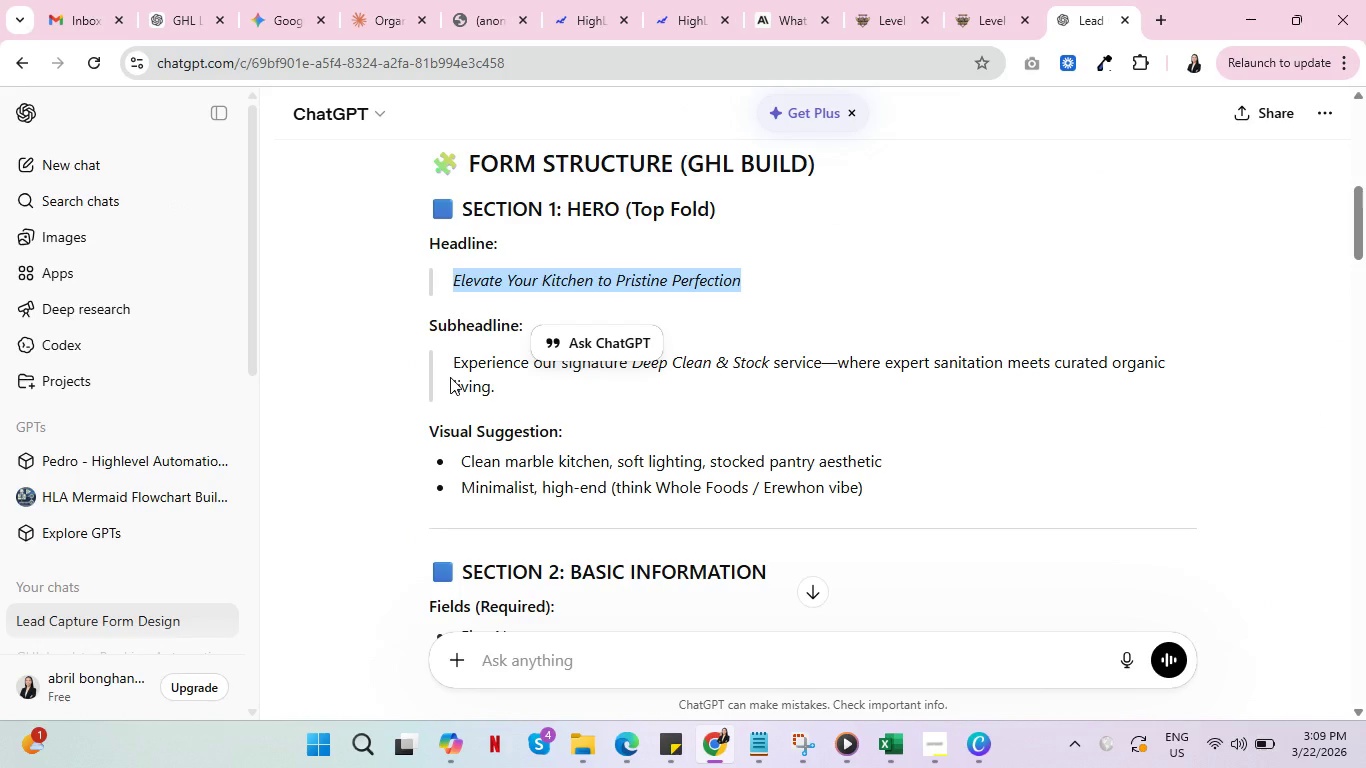 
wait(5.89)
 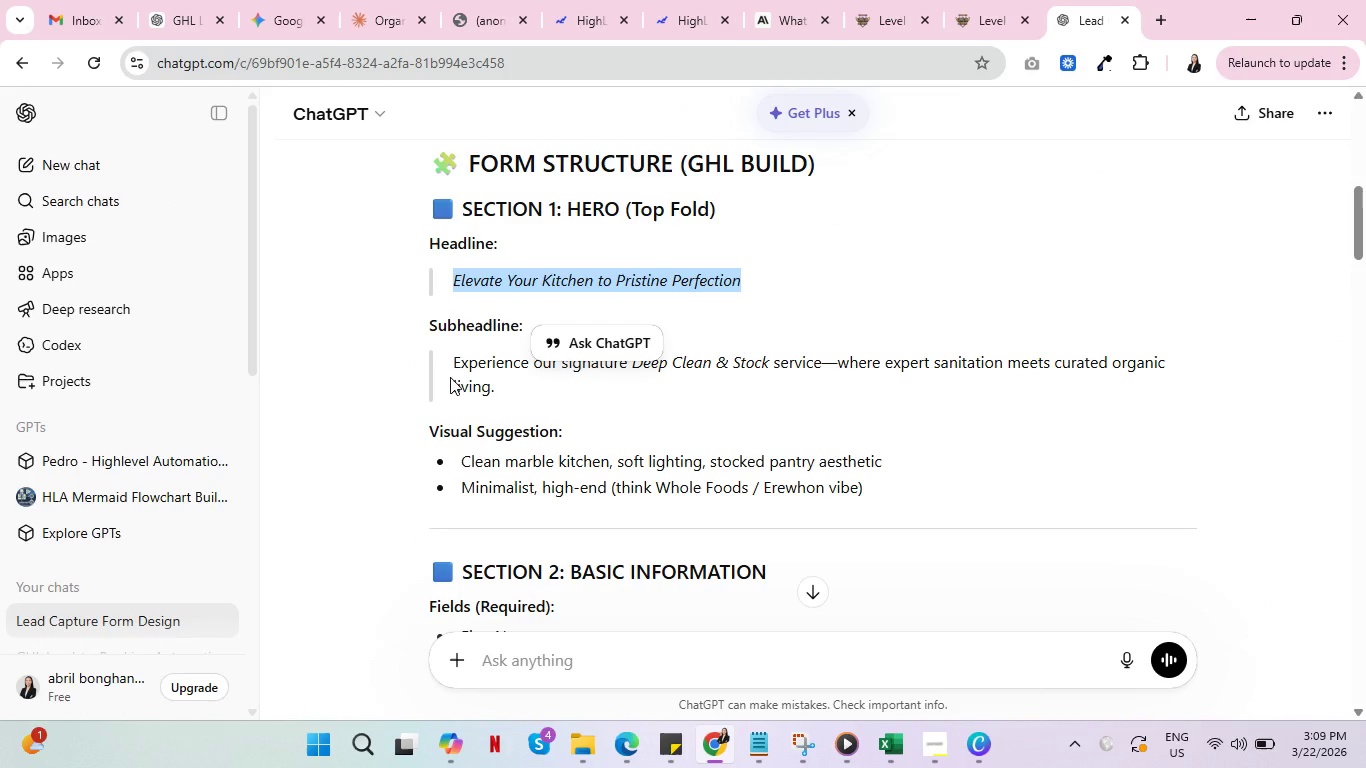 
scroll: coordinate [449, 375], scroll_direction: down, amount: 5.0
 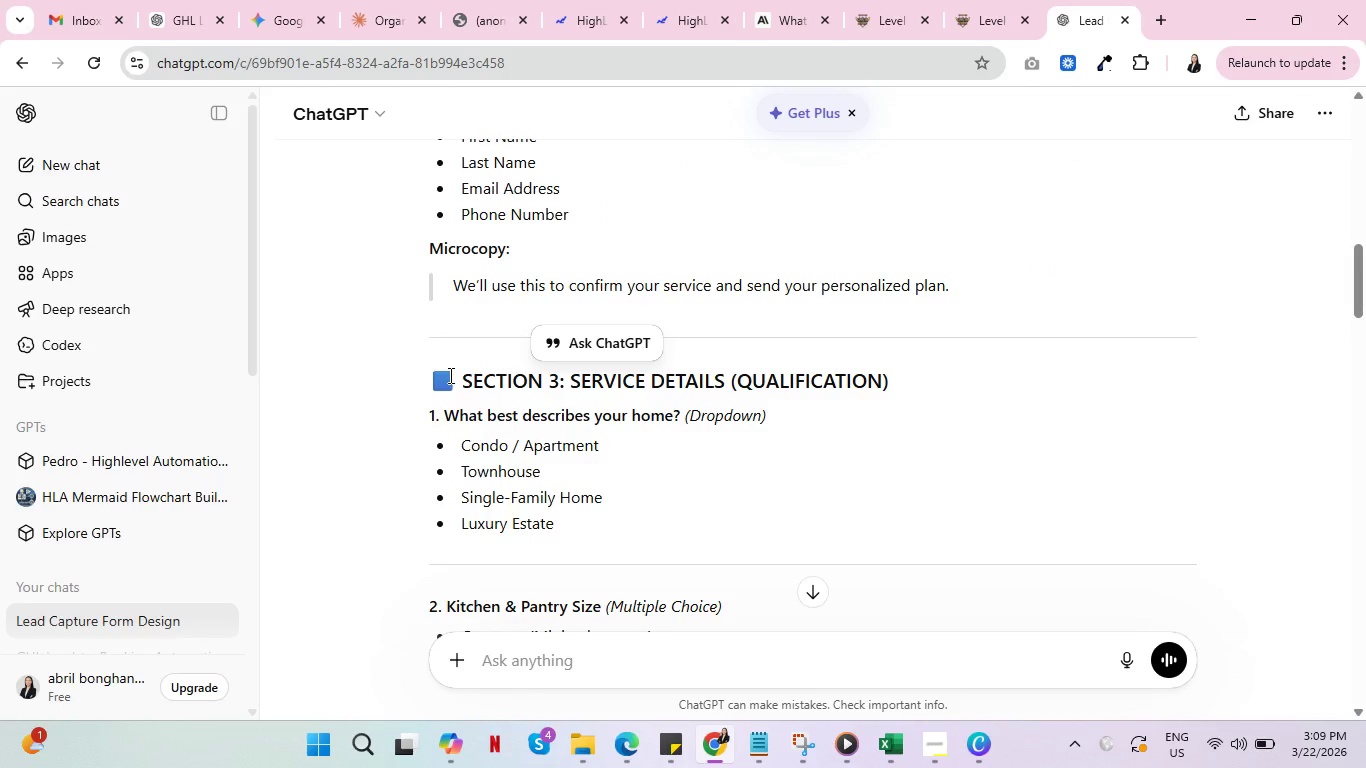 
scroll: coordinate [452, 372], scroll_direction: up, amount: 4.0
 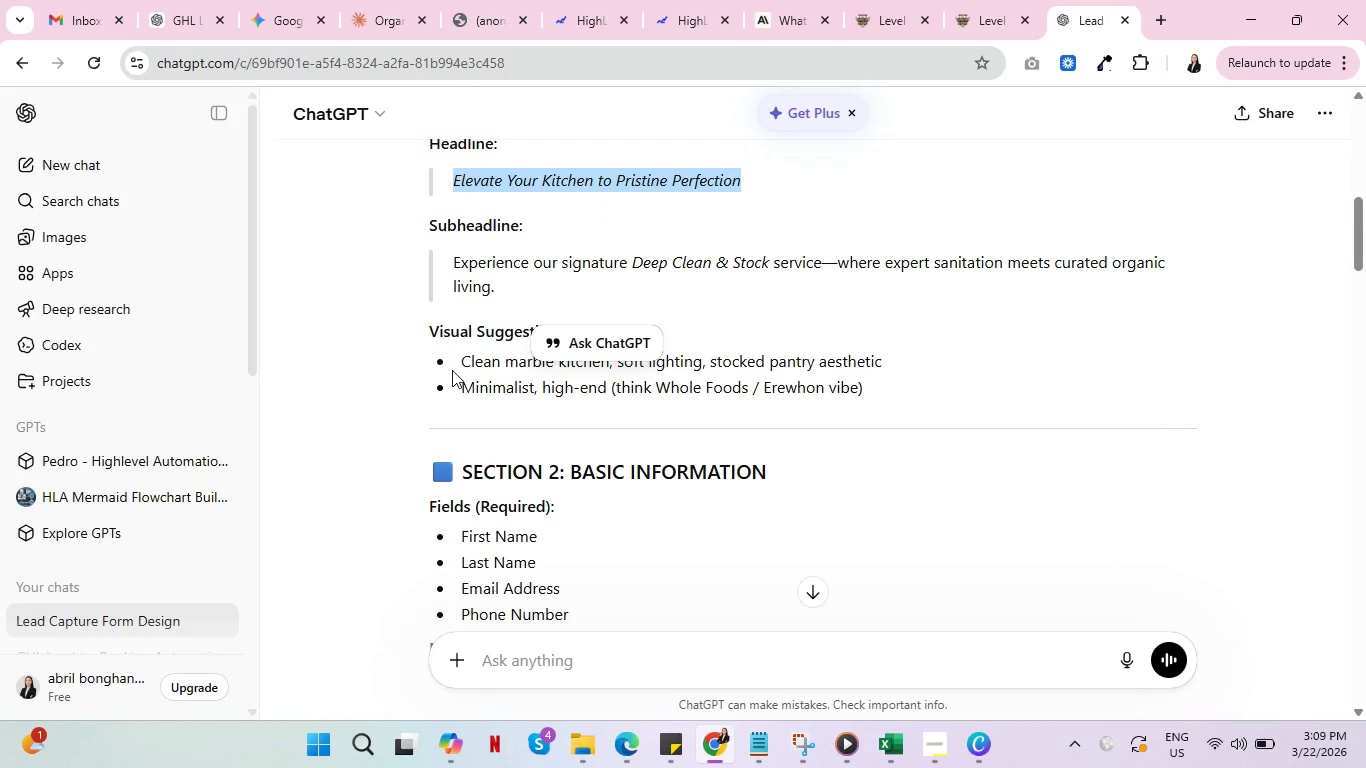 
left_click([934, 755])